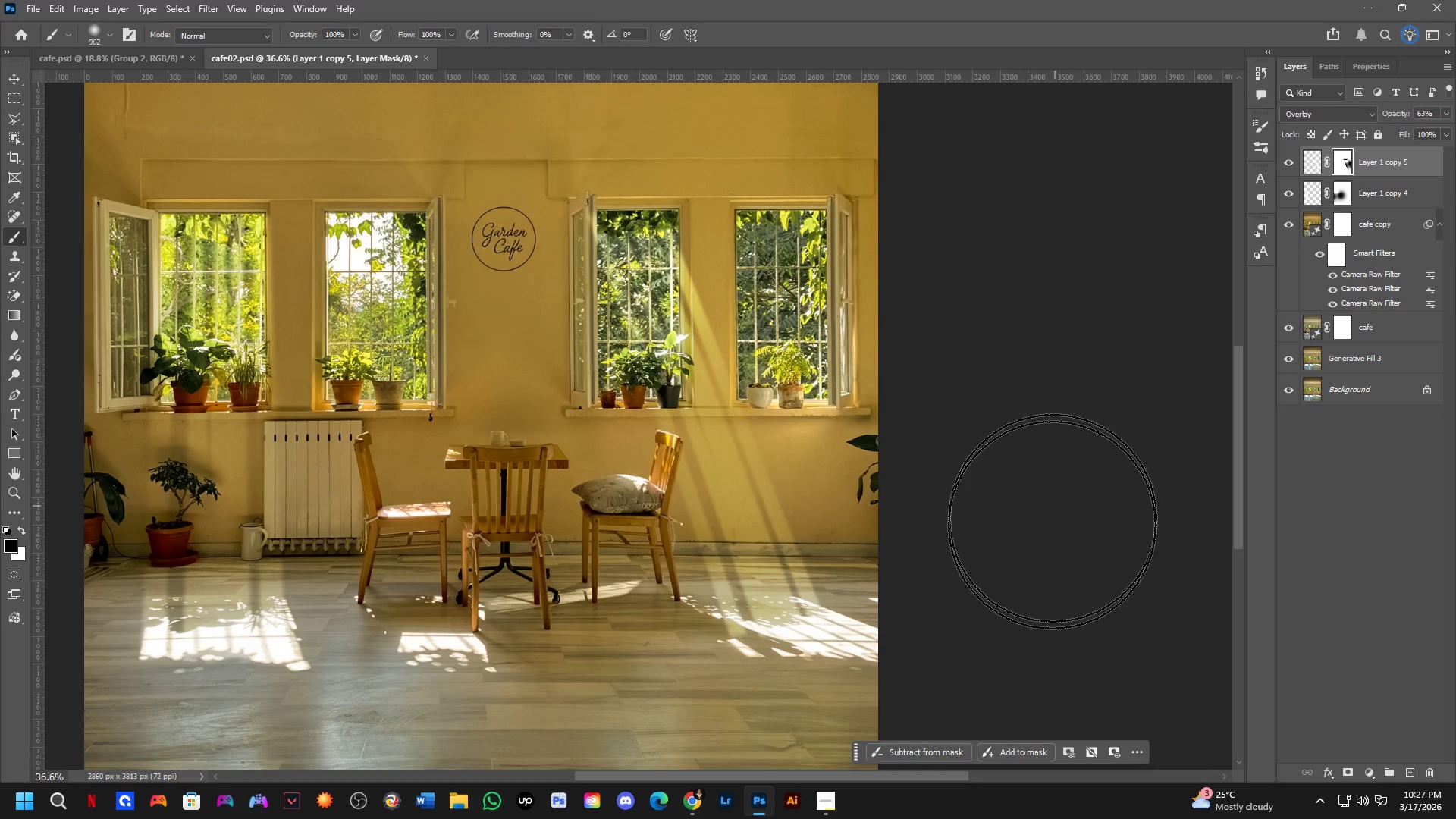 
left_click_drag(start_coordinate=[903, 674], to_coordinate=[904, 648])
 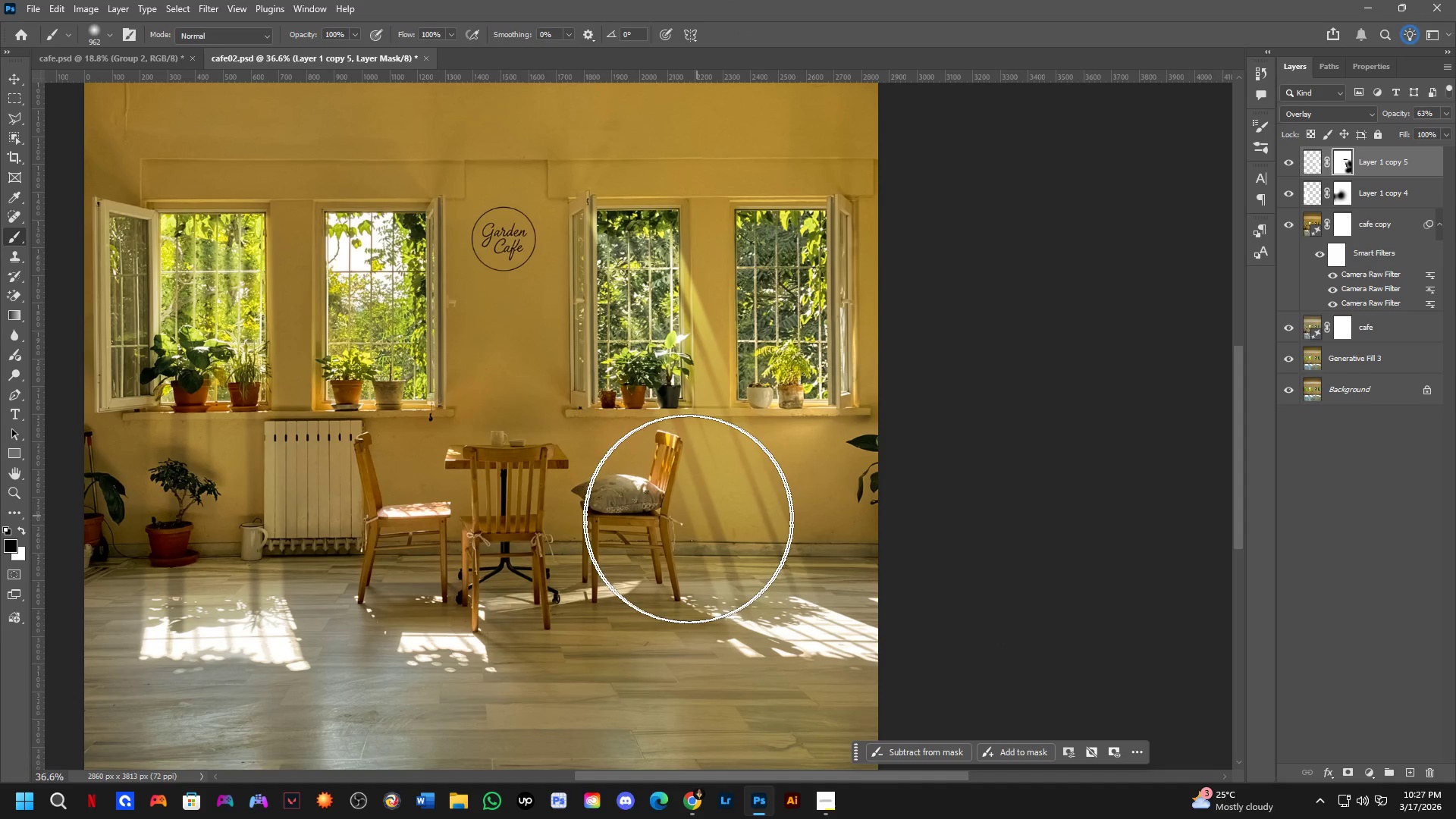 
hold_key(key=ControlLeft, duration=1.5)
left_click_drag(start_coordinate=[745, 517], to_coordinate=[713, 501])
 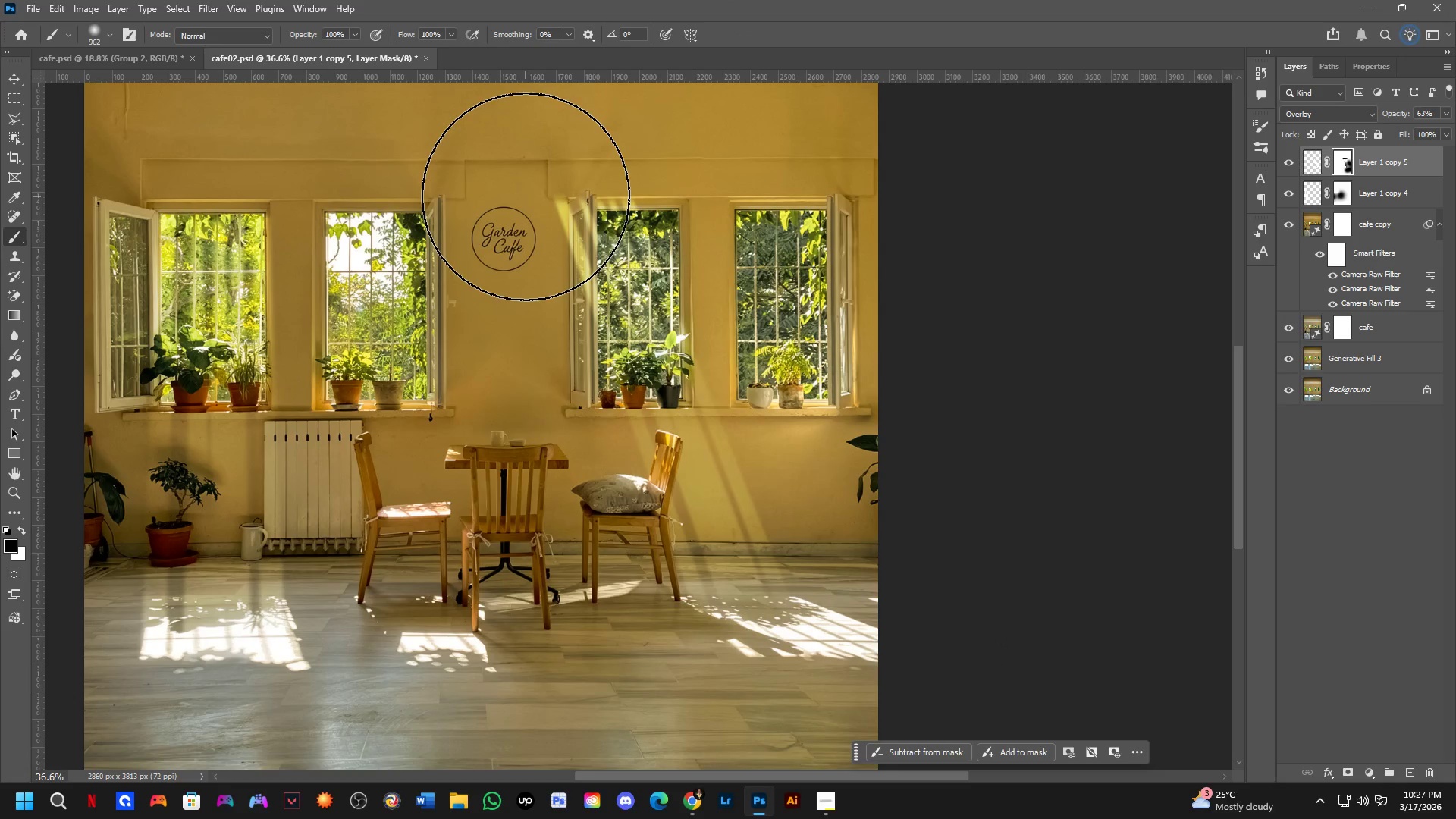 
hold_key(key=ControlLeft, duration=0.67)
 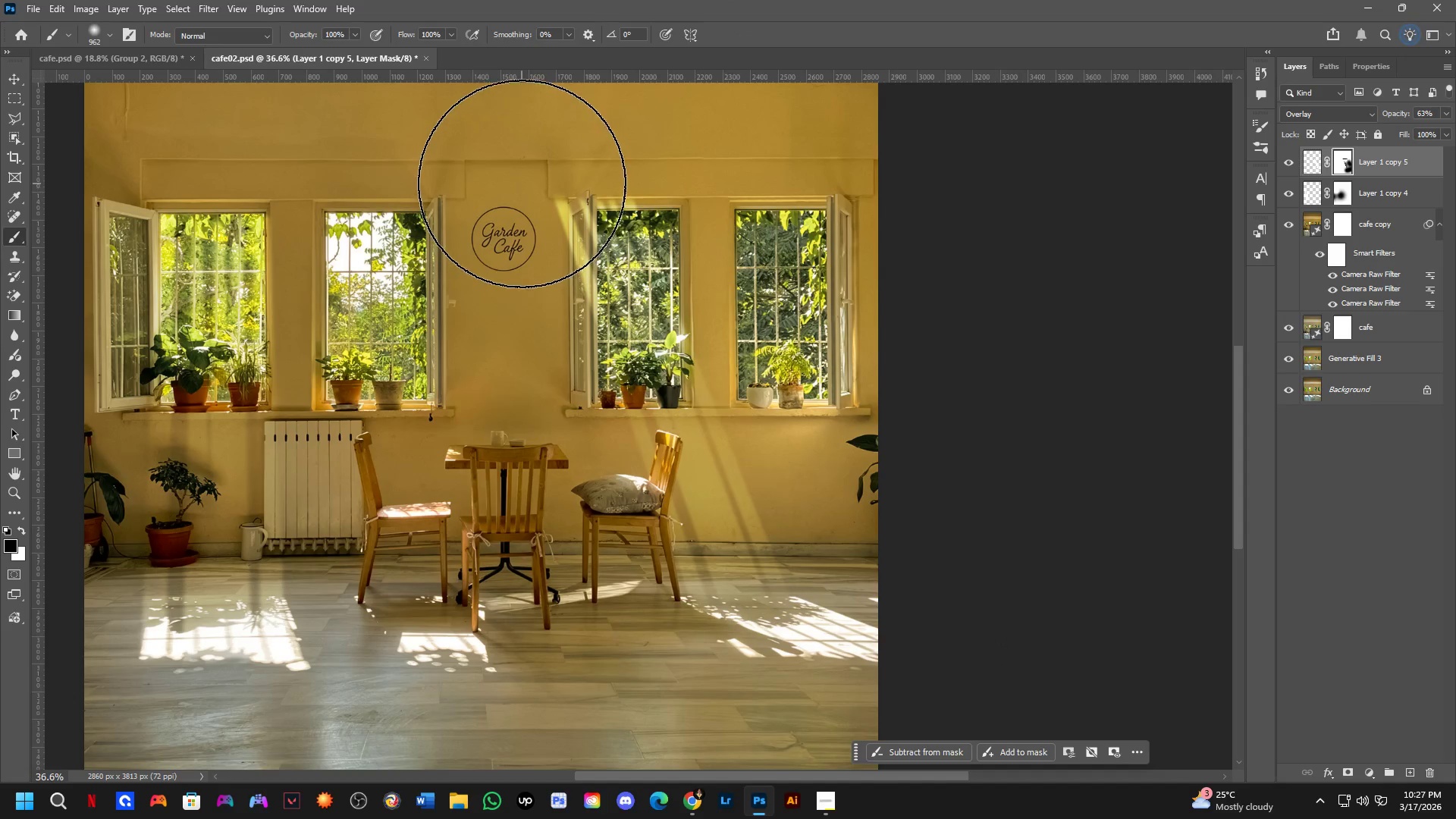 
key(Control+T)
 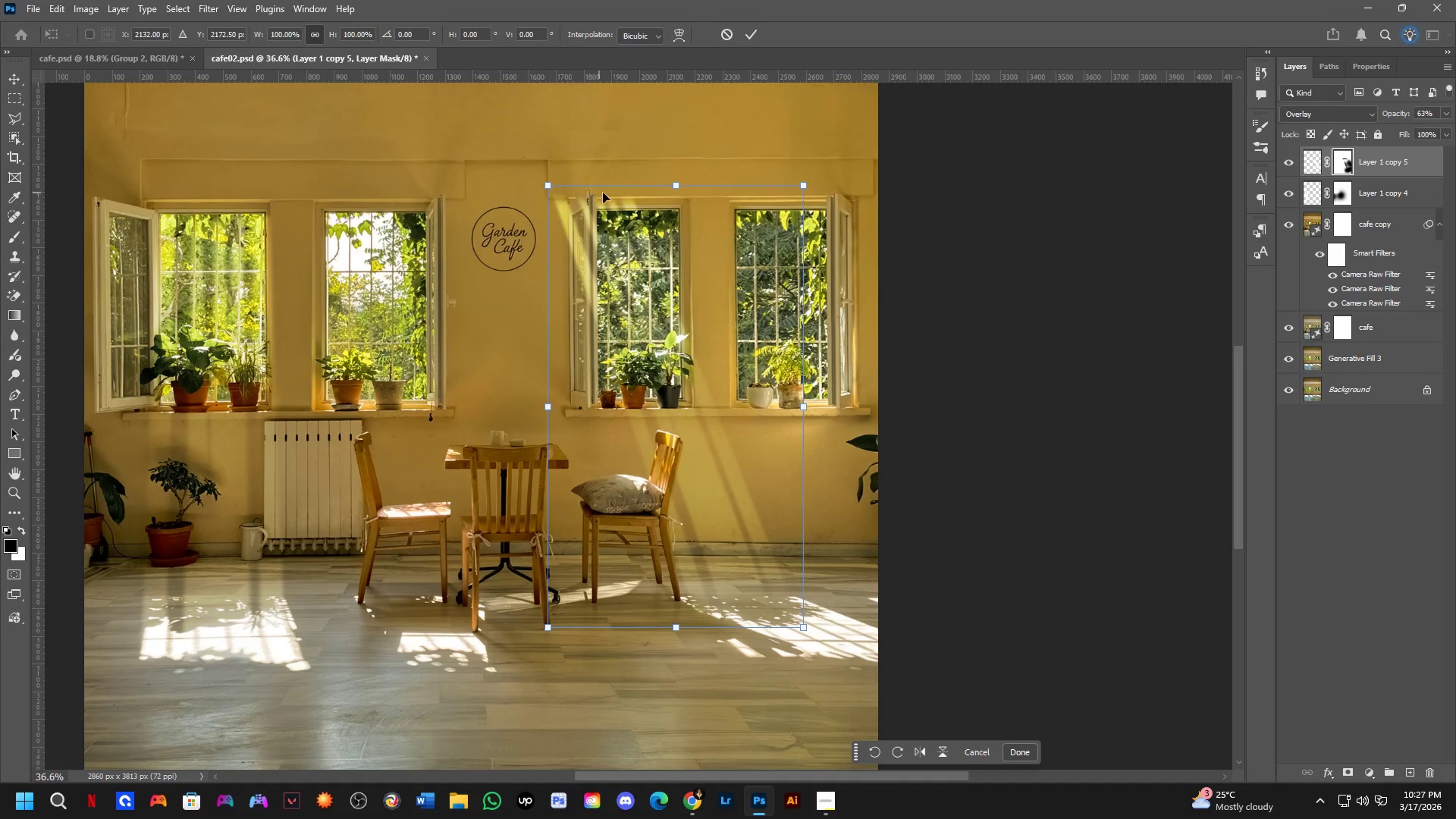 
hold_key(key=ControlLeft, duration=1.52)
left_click_drag(start_coordinate=[677, 187], to_coordinate=[717, 200])
 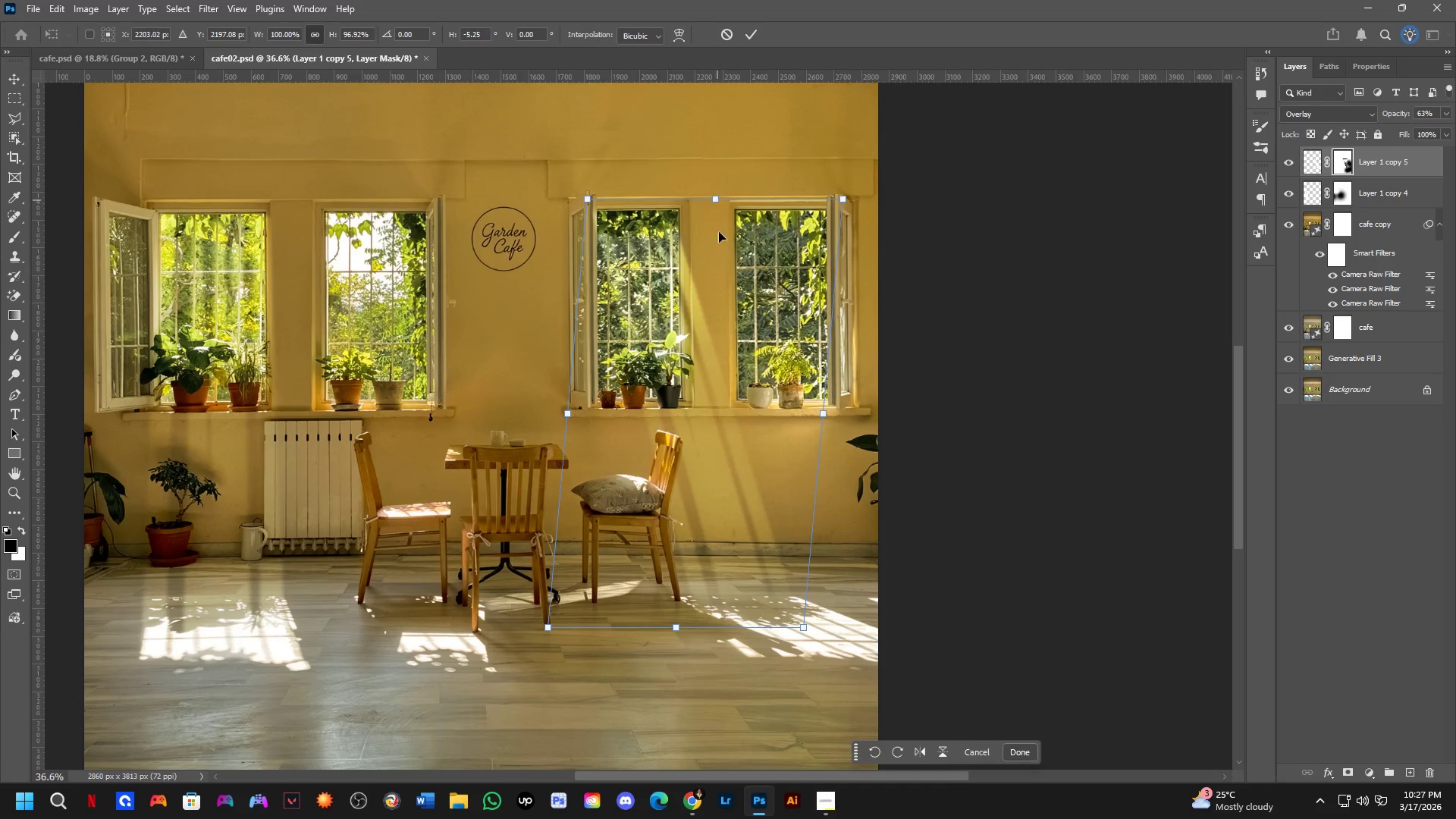 
hold_key(key=ControlLeft, duration=1.64)
 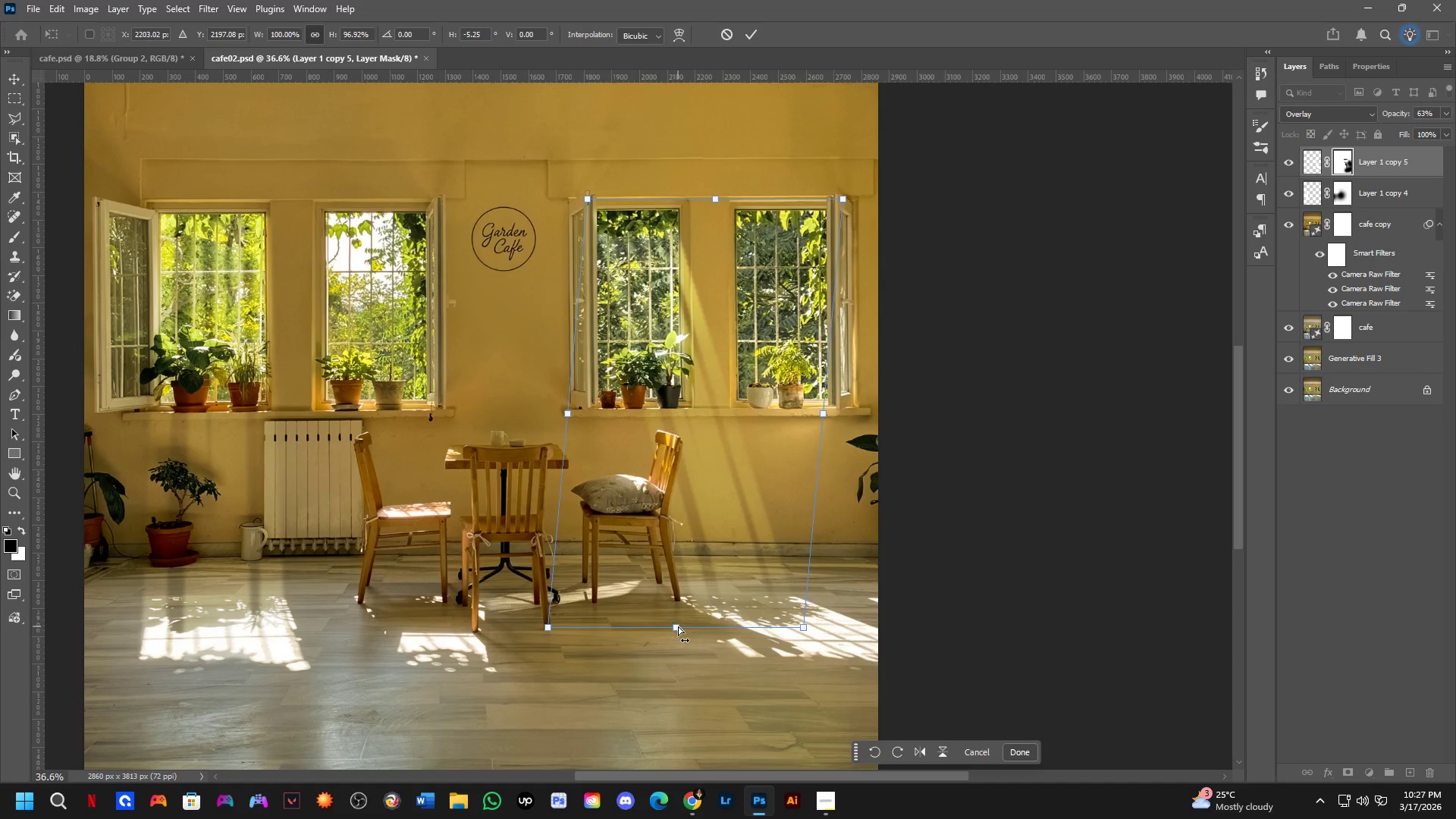 
hold_key(key=ControlLeft, duration=1.53)
left_click_drag(start_coordinate=[677, 626], to_coordinate=[791, 676])
 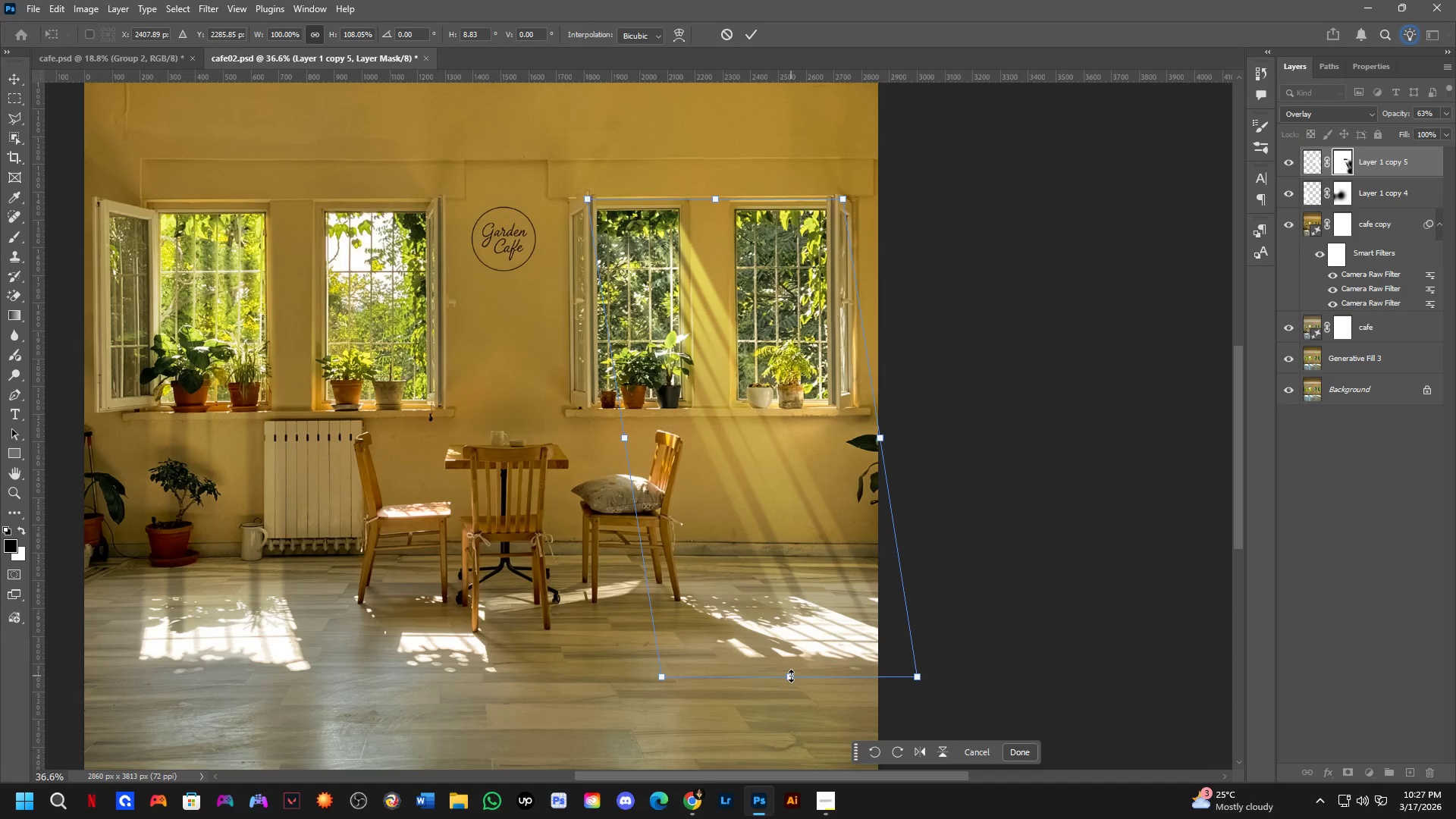 
key(Control+ControlLeft)
 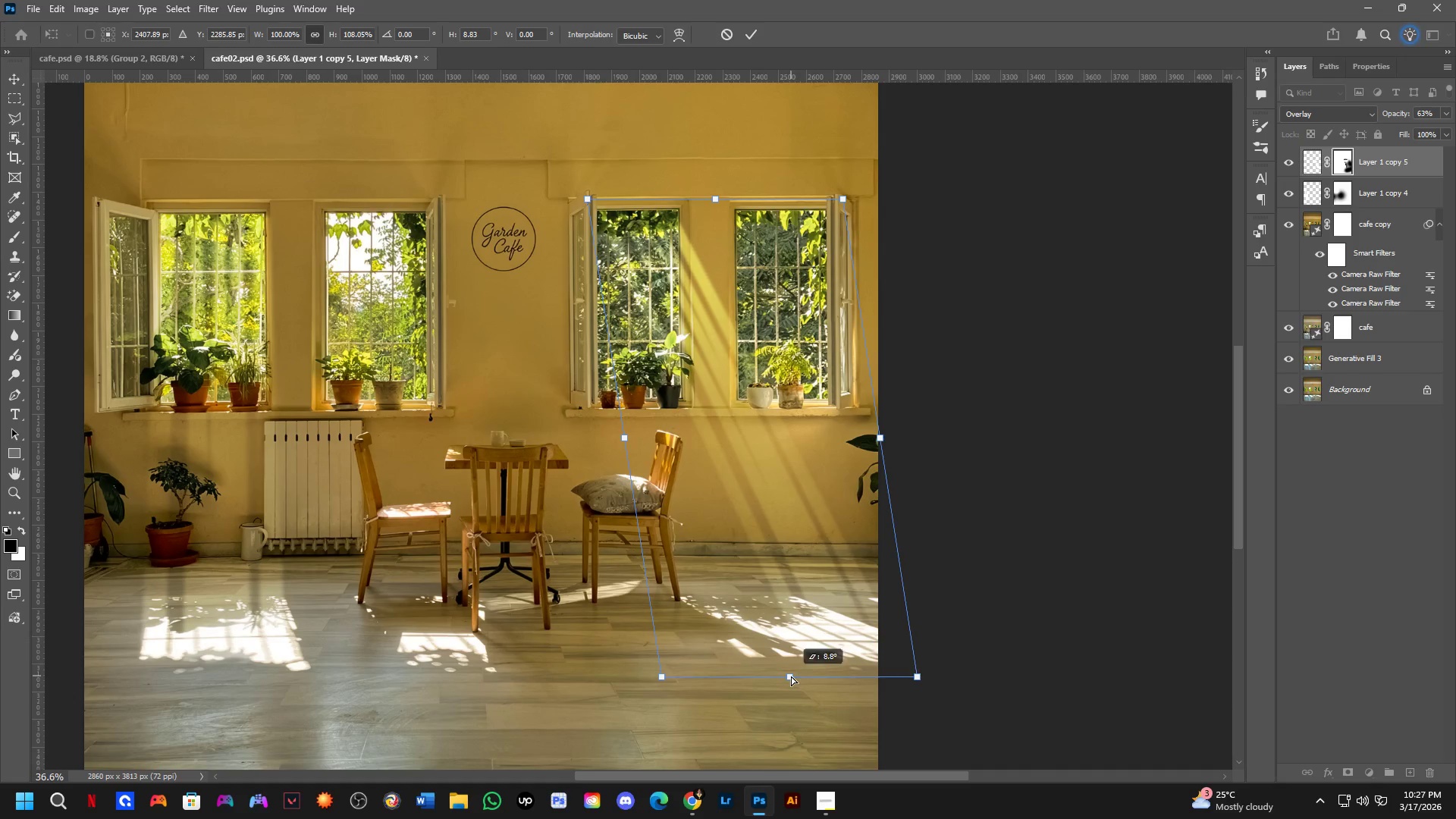 
key(Control+ControlLeft)
 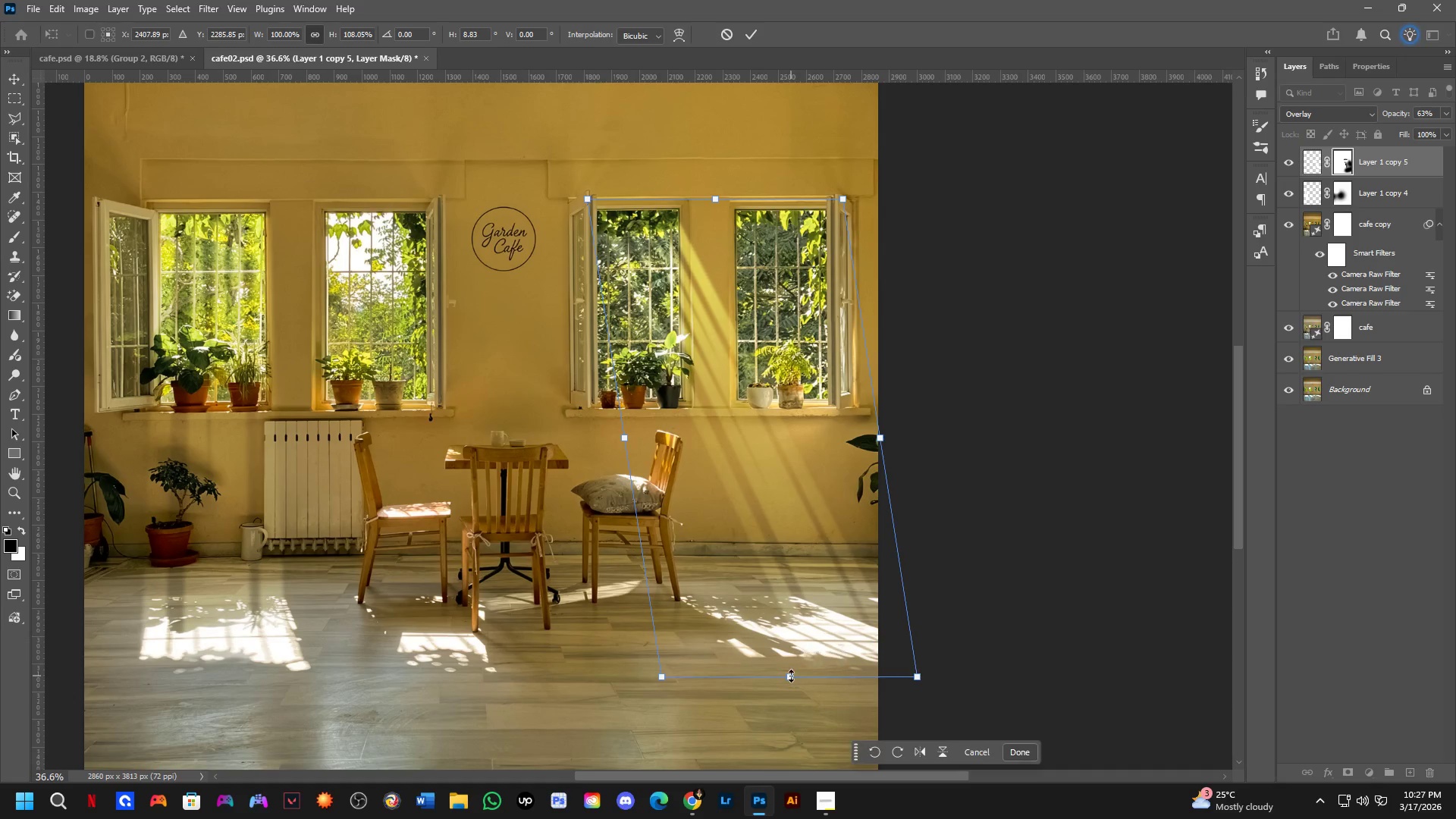 
key(Control+ControlLeft)
 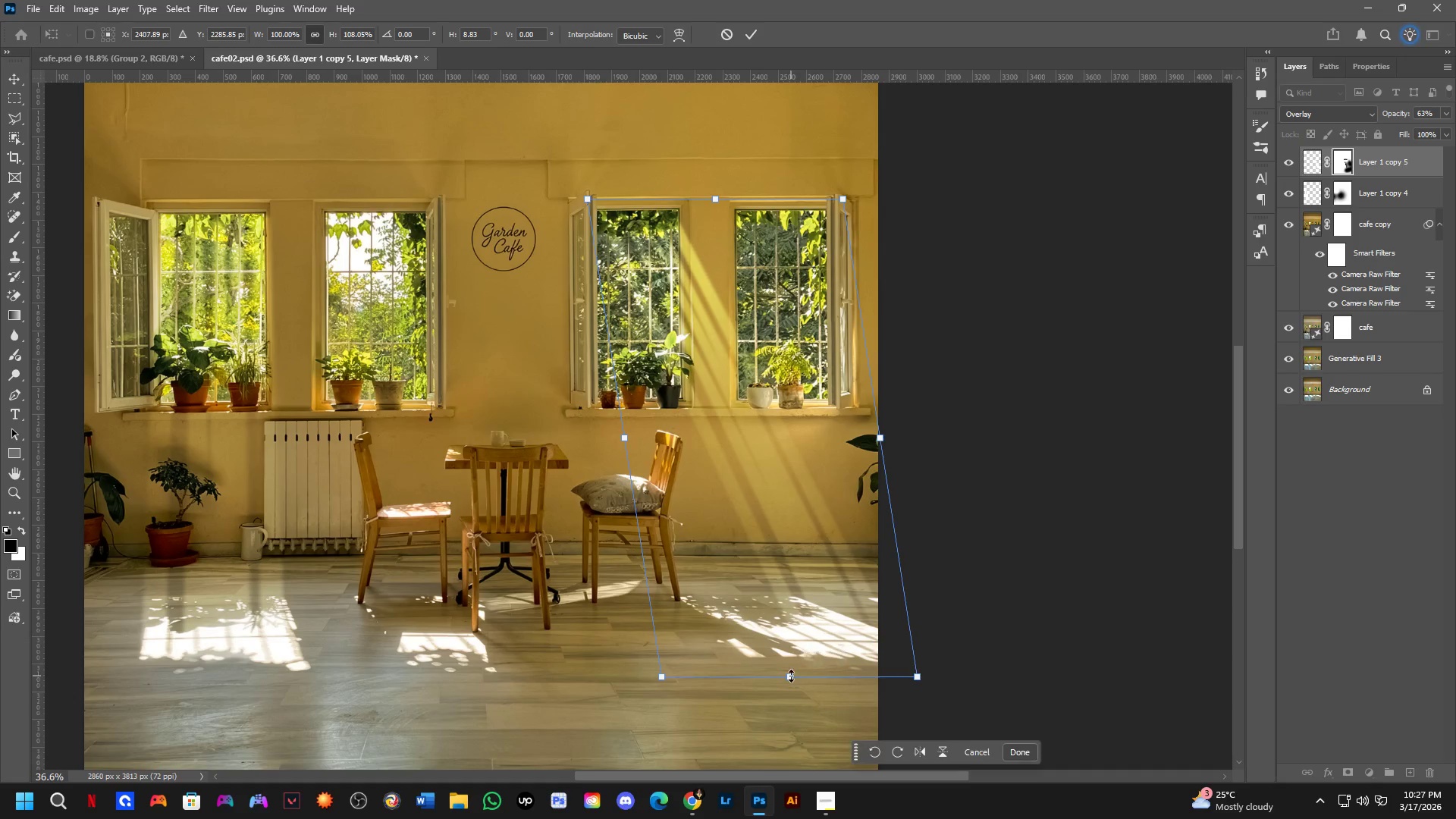 
key(Control+ControlLeft)
 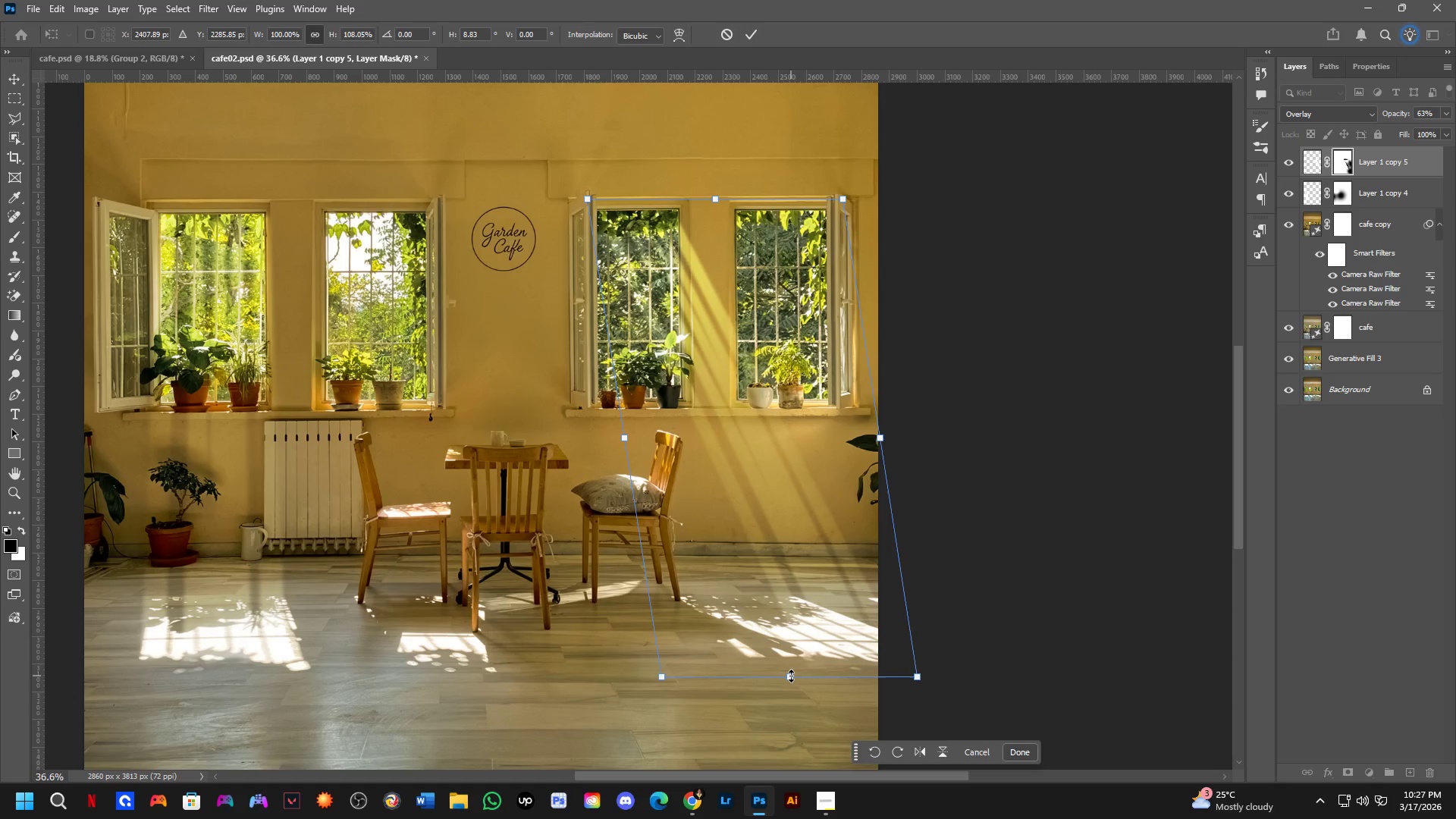 
key(Control+ControlLeft)
 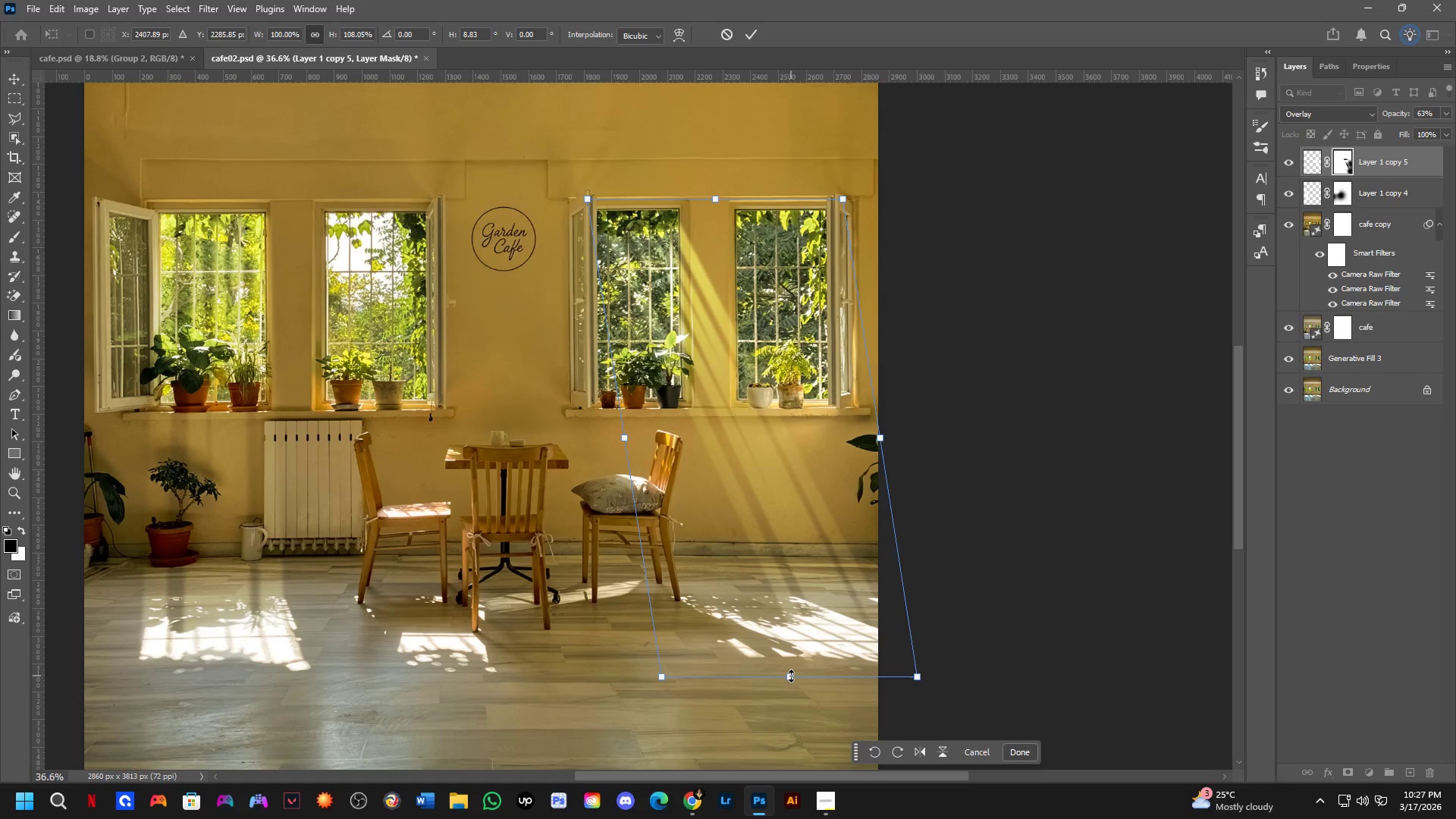 
hold_key(key=ControlLeft, duration=1.41)
left_click_drag(start_coordinate=[785, 673], to_coordinate=[745, 662])
 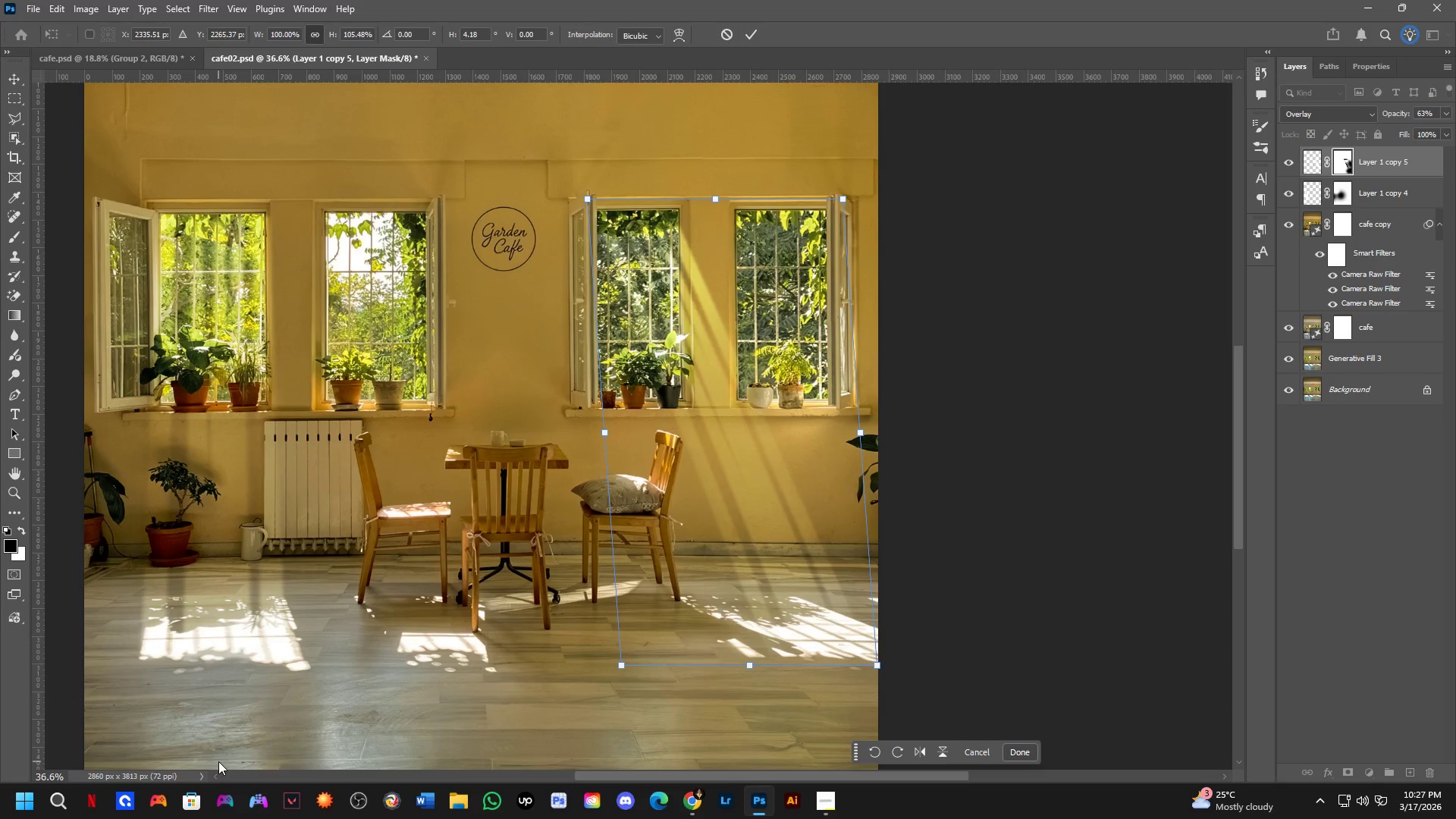 
key(NumpadEnter)
 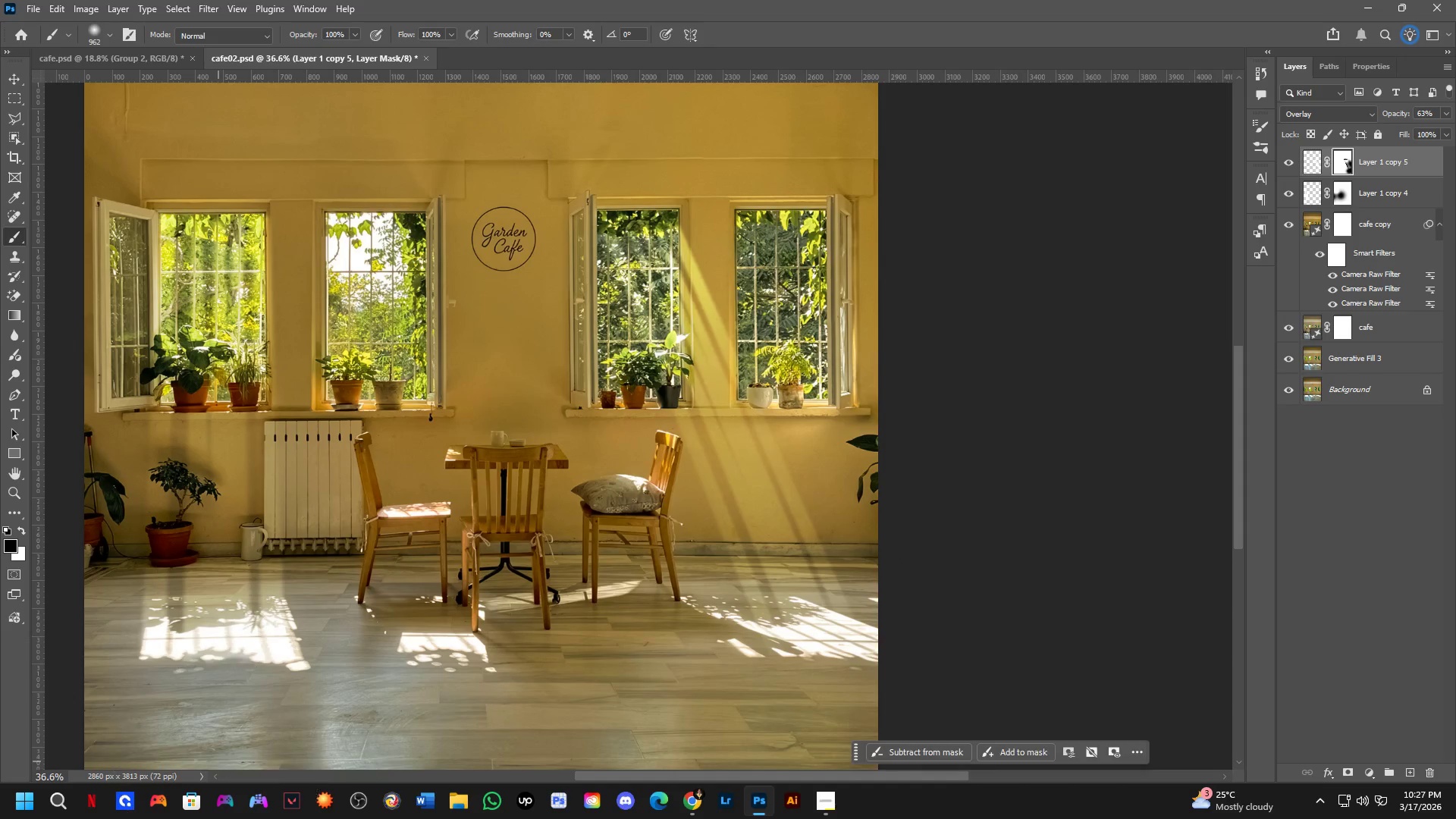 
hold_key(key=Space, duration=0.58)
 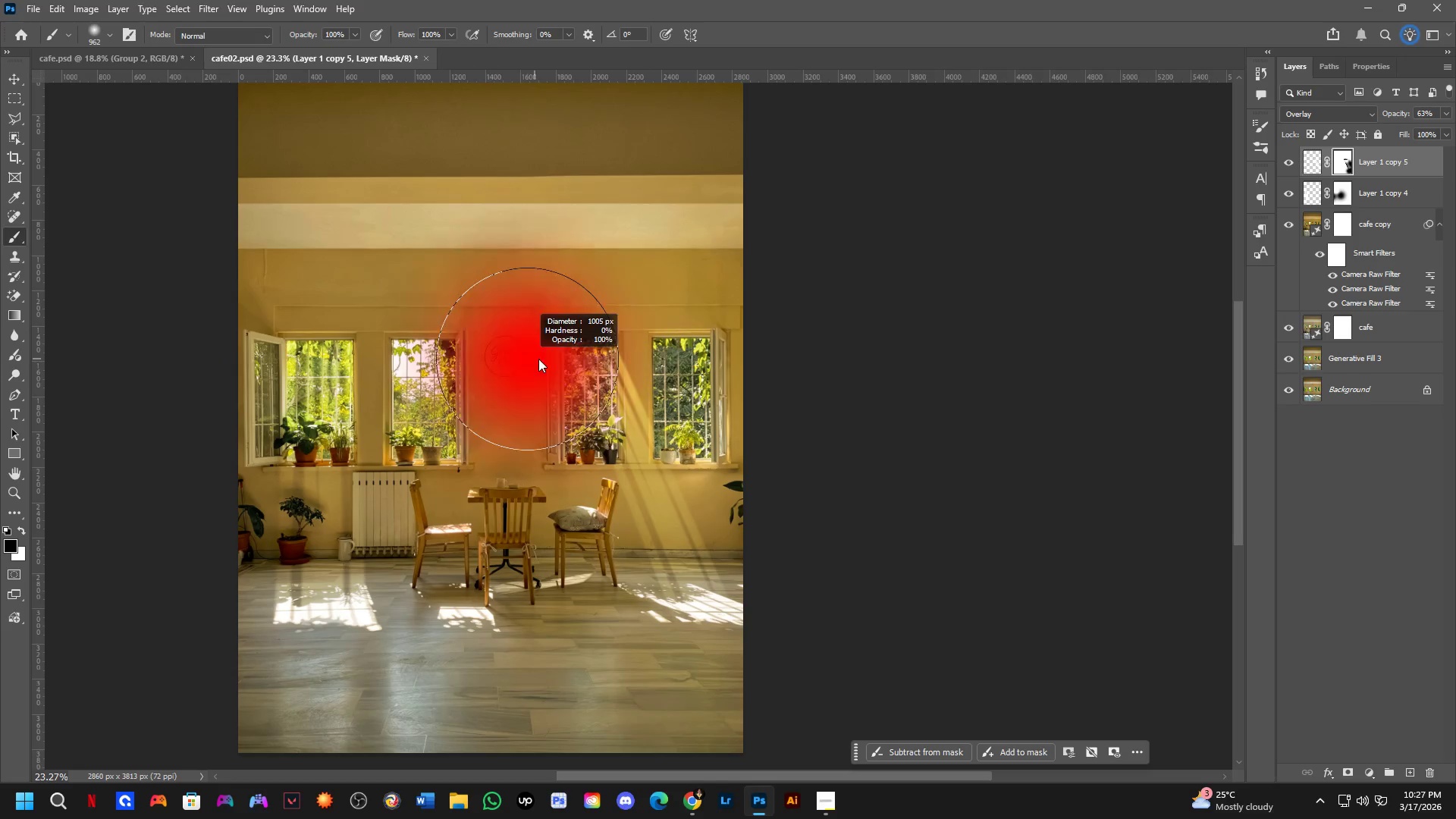 
left_click_drag(start_coordinate=[351, 555], to_coordinate=[428, 529])
 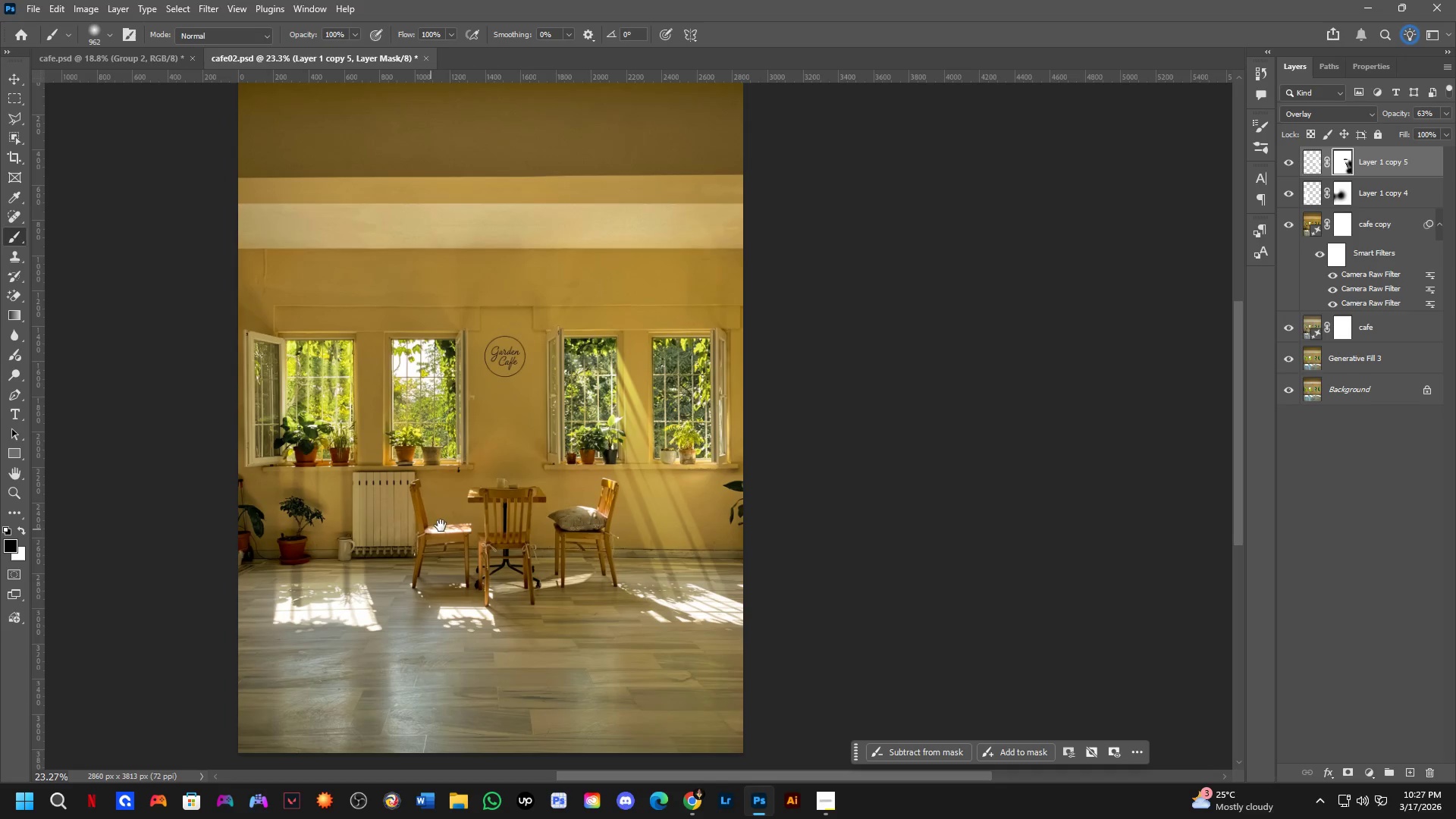 
scroll: coordinate [296, 629], scroll_direction: down, amount: 5.0
 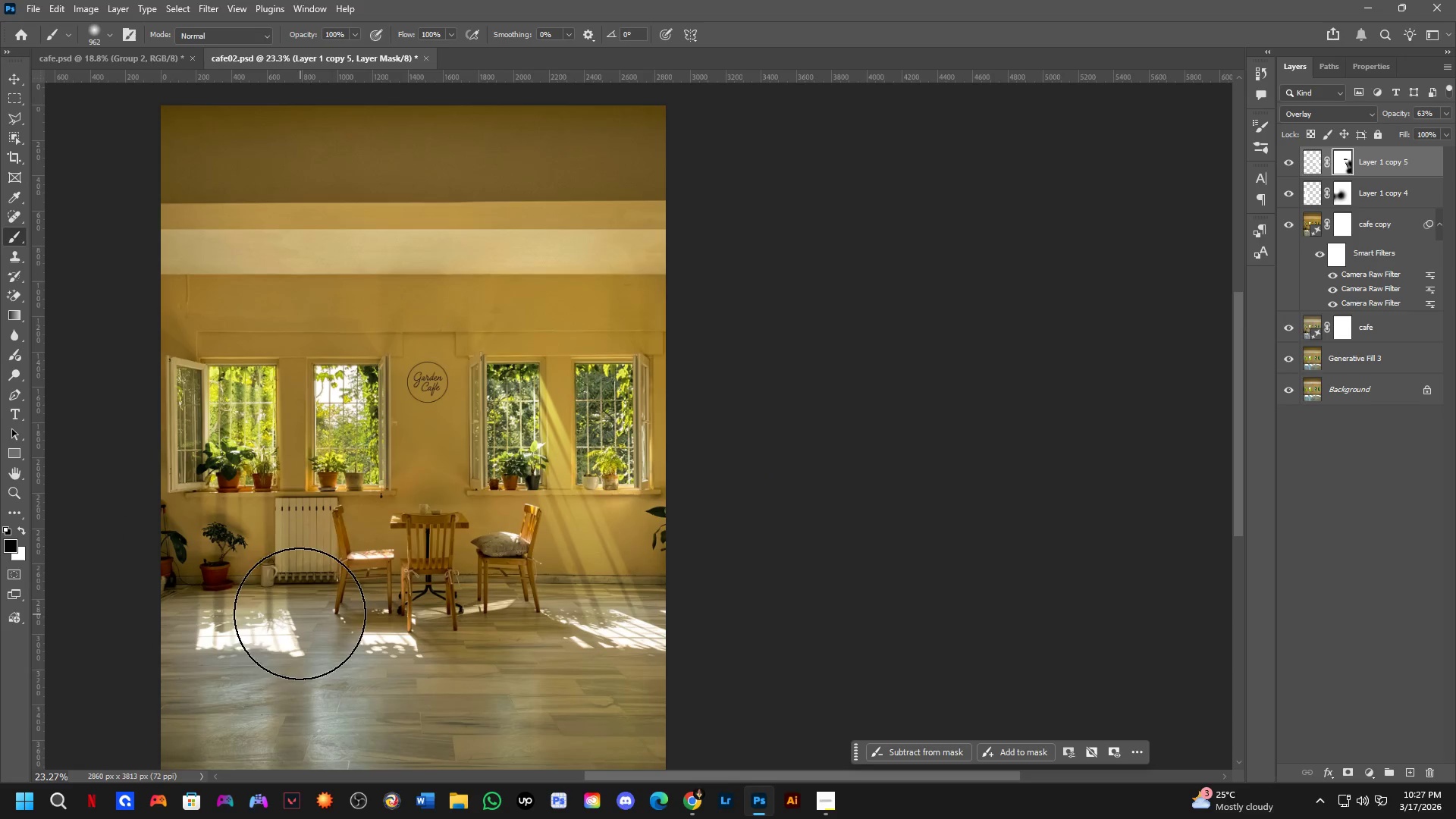 
hold_key(key=Space, duration=6.19)
 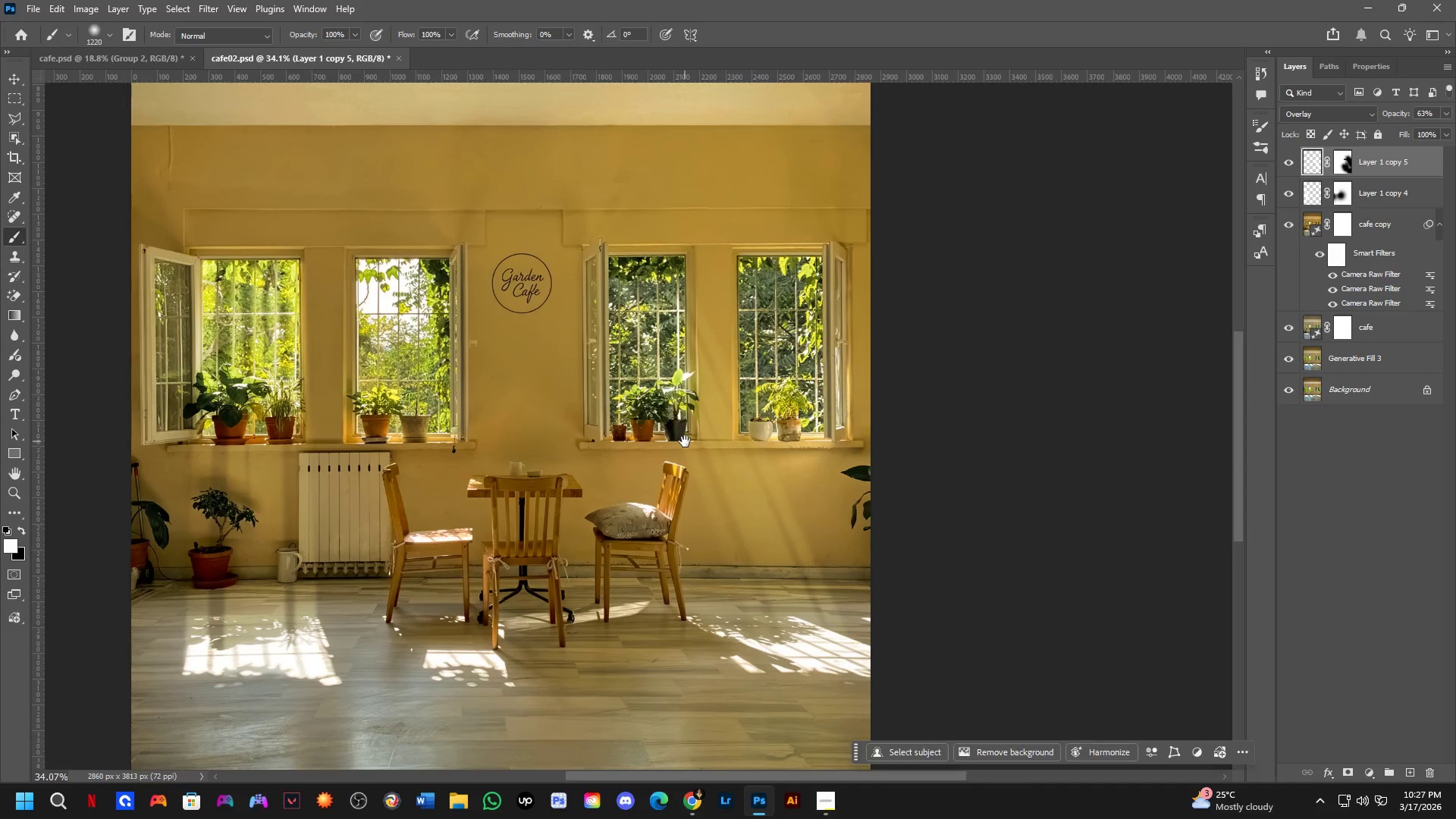 
hold_key(key=AltLeft, duration=0.39)
 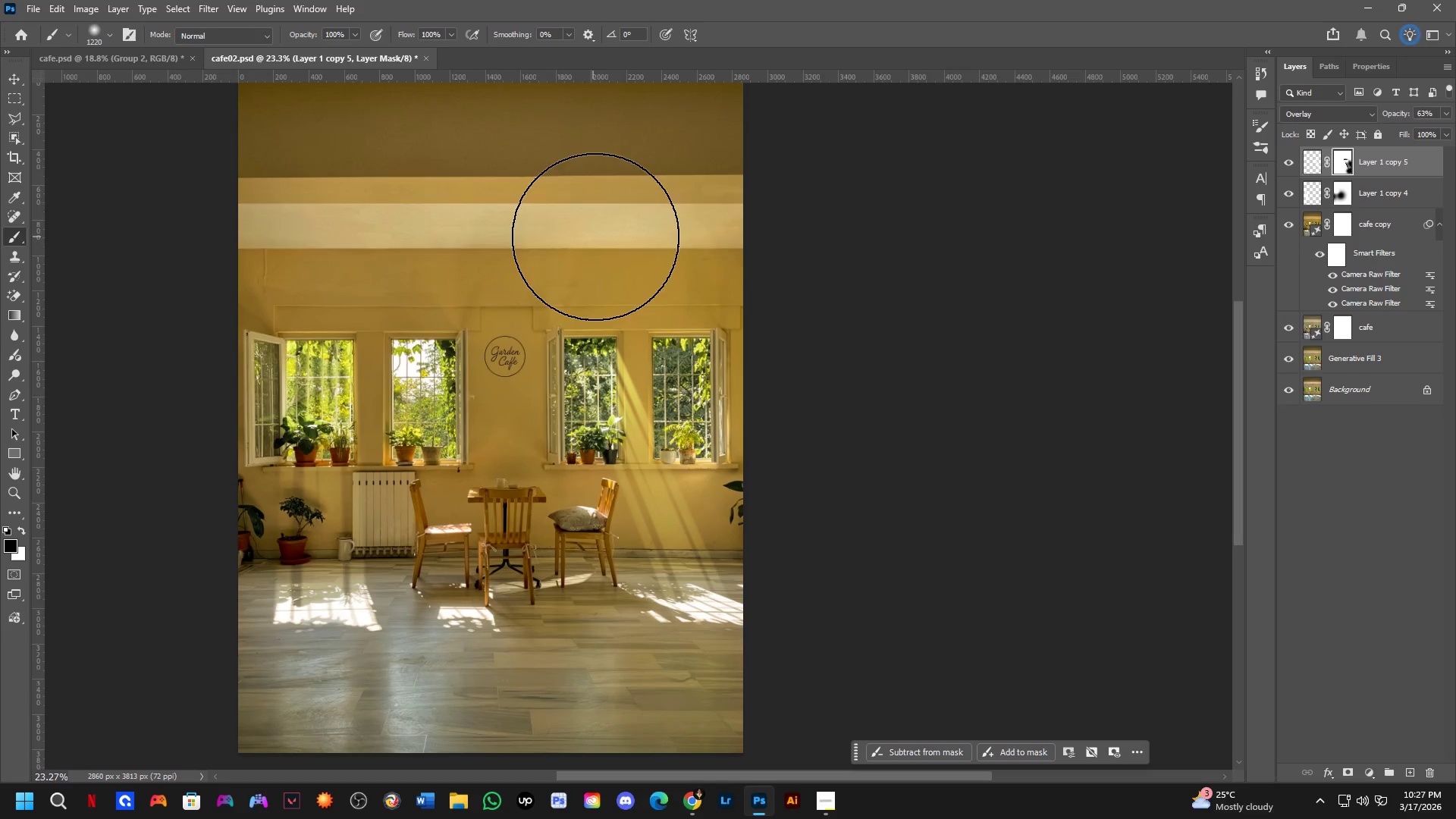 
left_click_drag(start_coordinate=[646, 291], to_coordinate=[701, 384])
 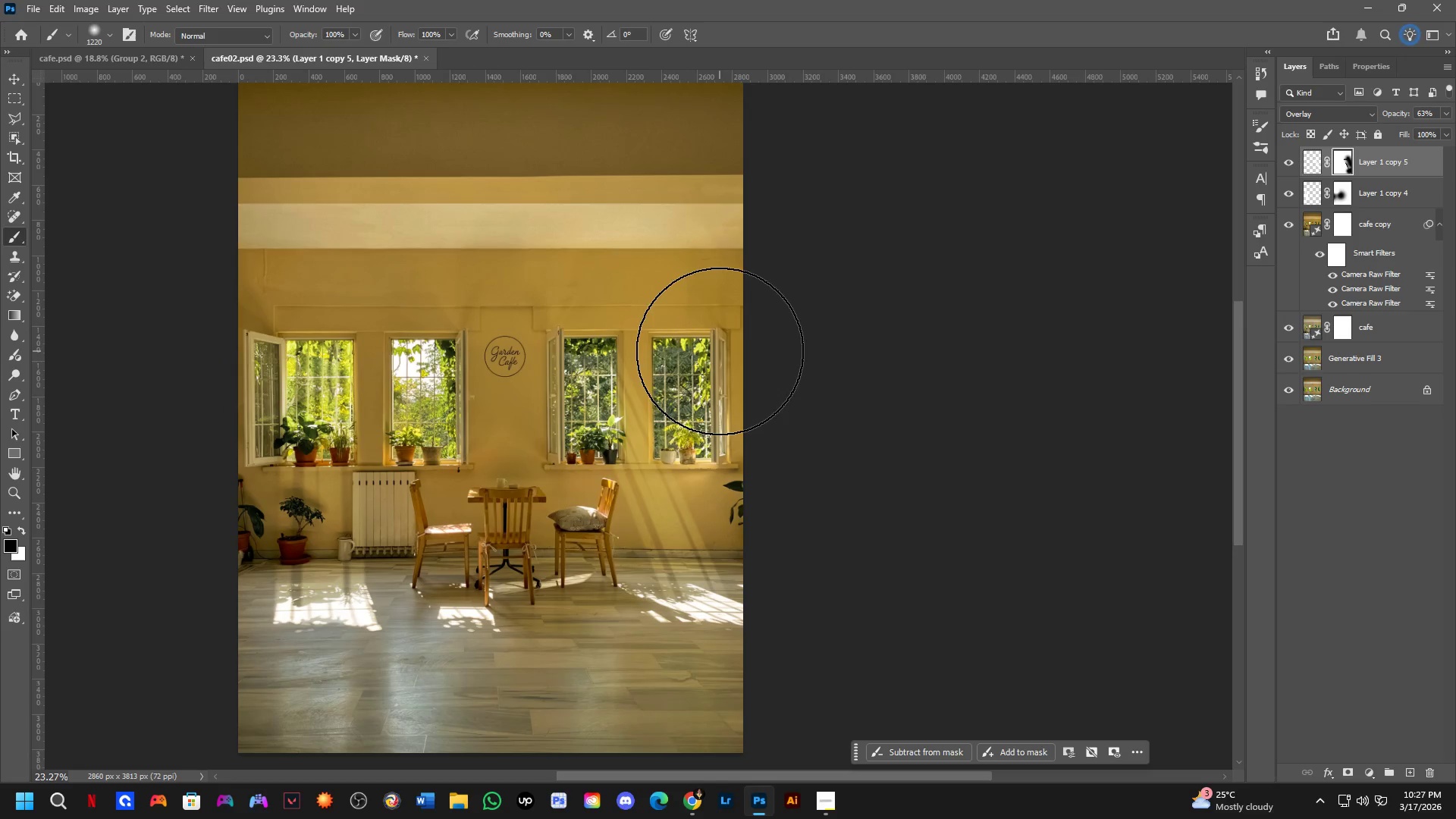 
left_click_drag(start_coordinate=[720, 355], to_coordinate=[732, 419])
 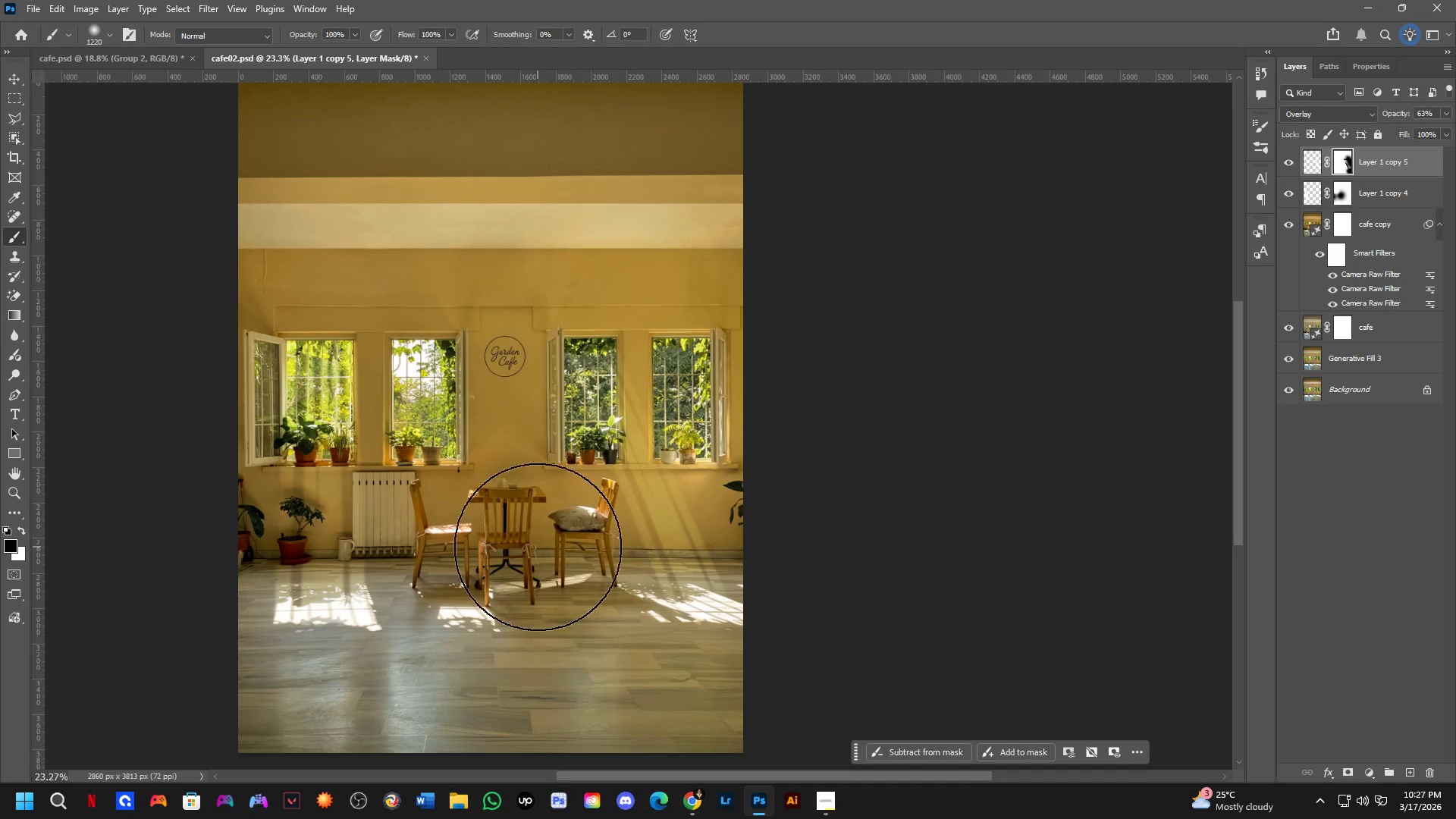 
left_click_drag(start_coordinate=[532, 529], to_coordinate=[555, 516])
 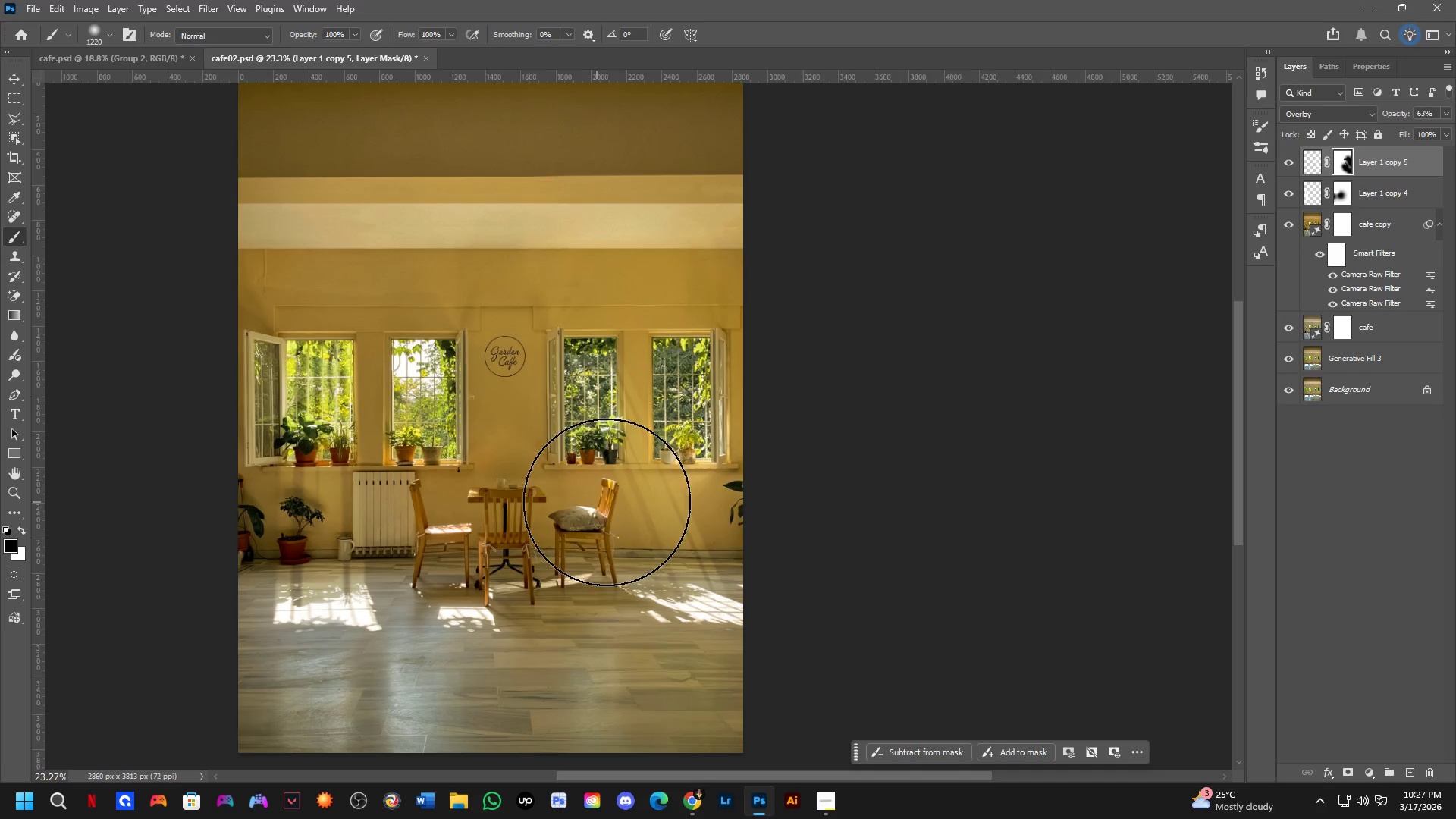 
scroll: coordinate [657, 495], scroll_direction: up, amount: 7.0
 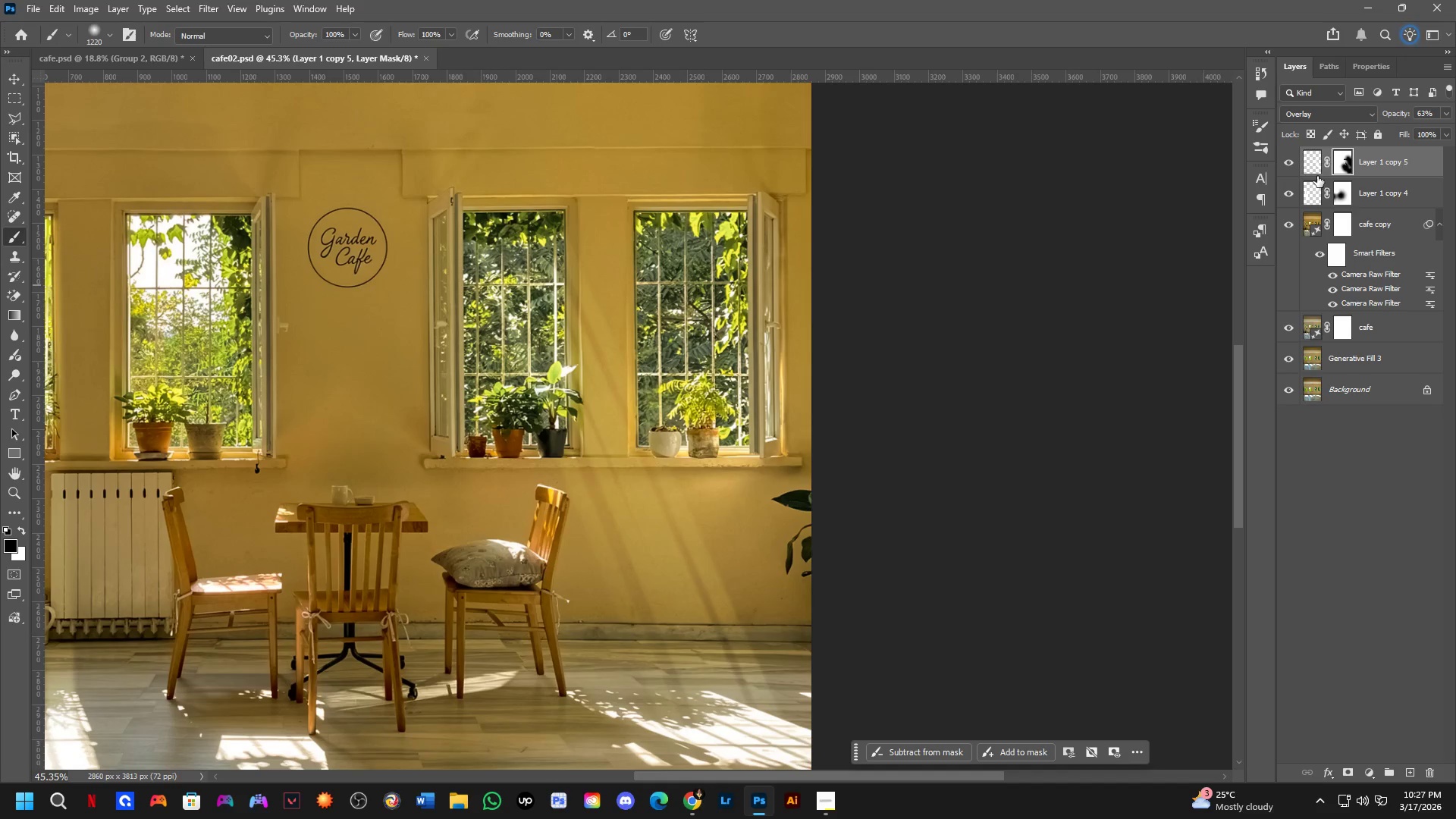 
key(Alt+Control+AltLeft)
 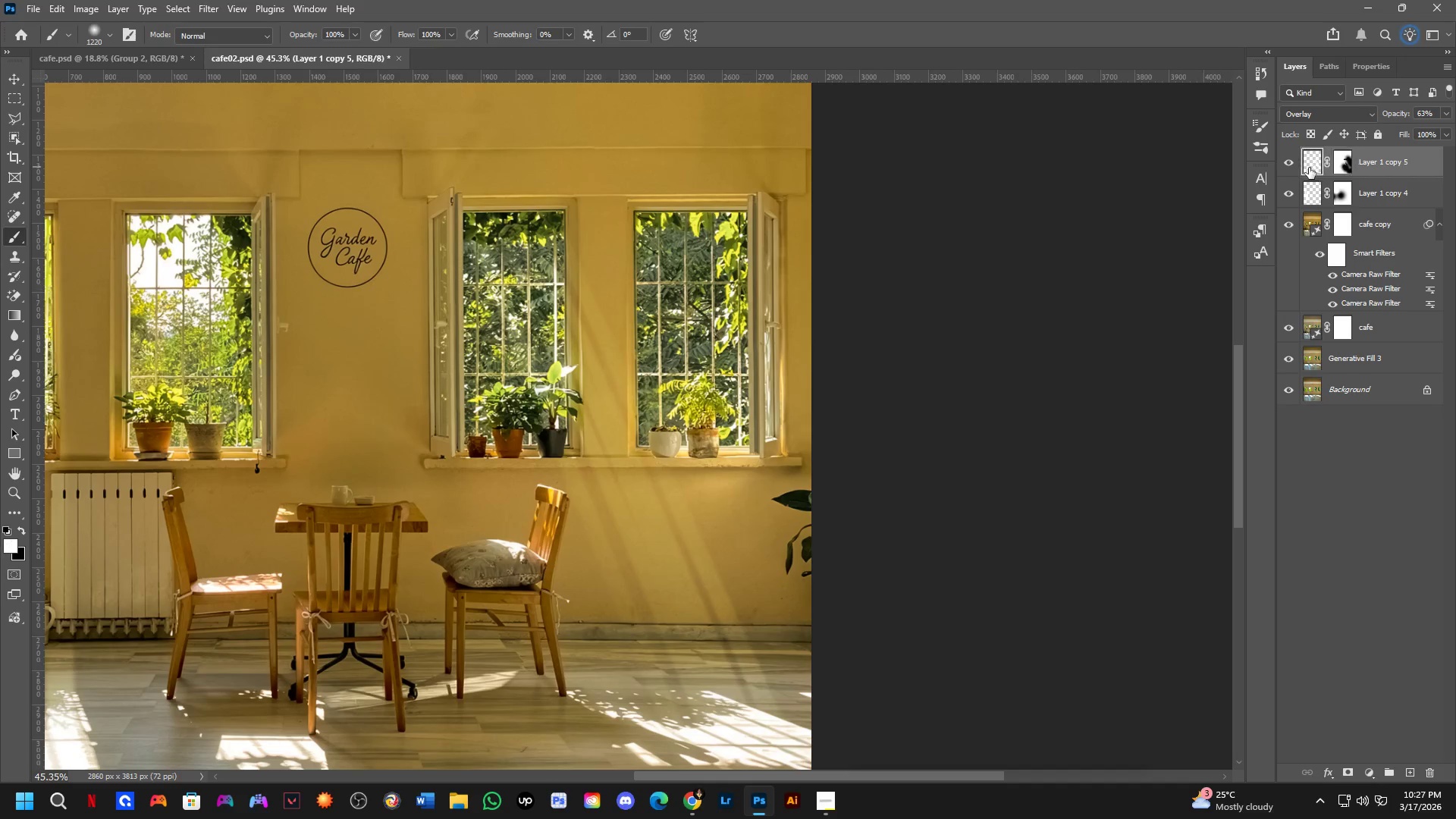 
key(Alt+Control+F)
 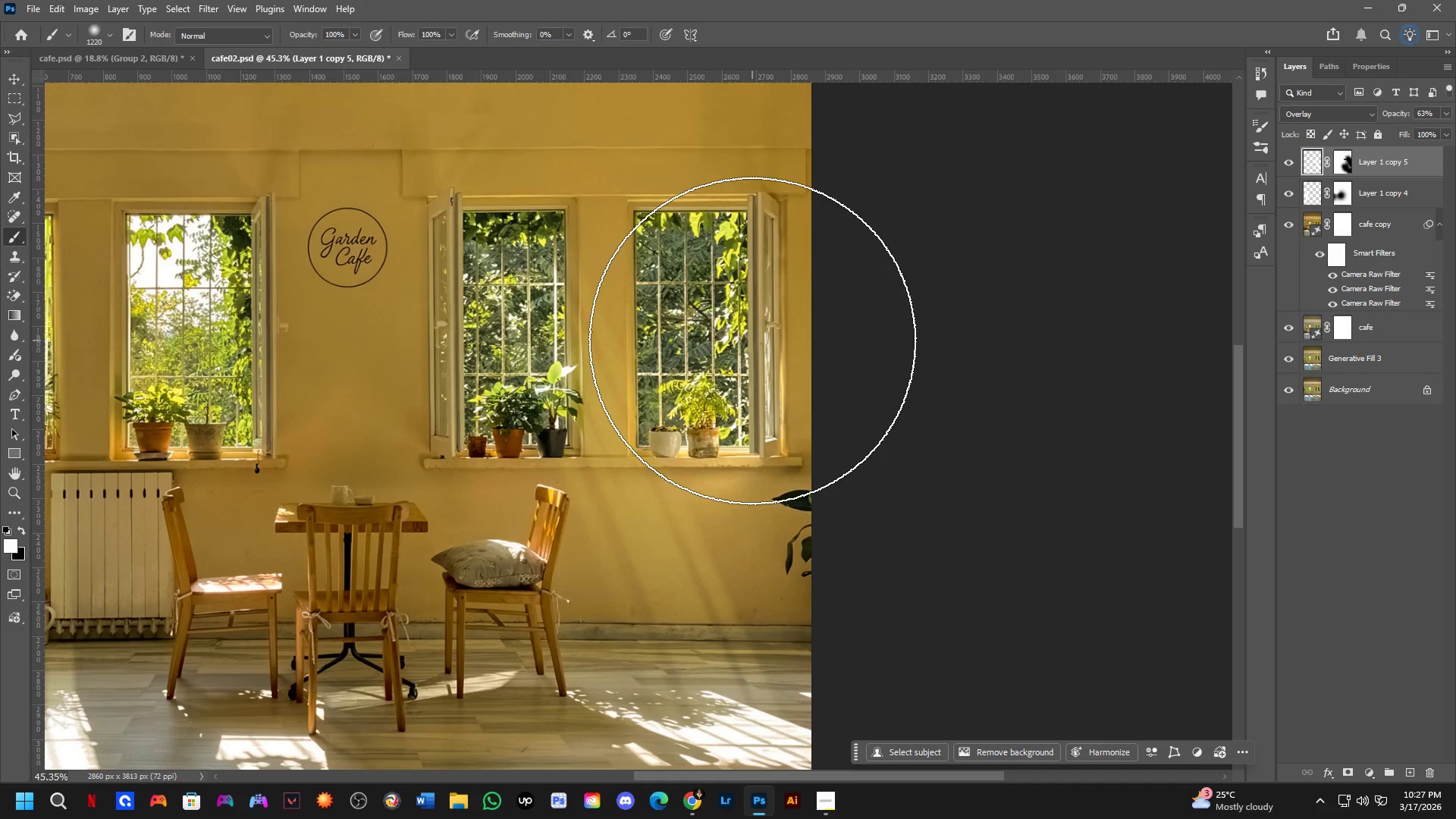 
hold_key(key=Space, duration=0.5)
 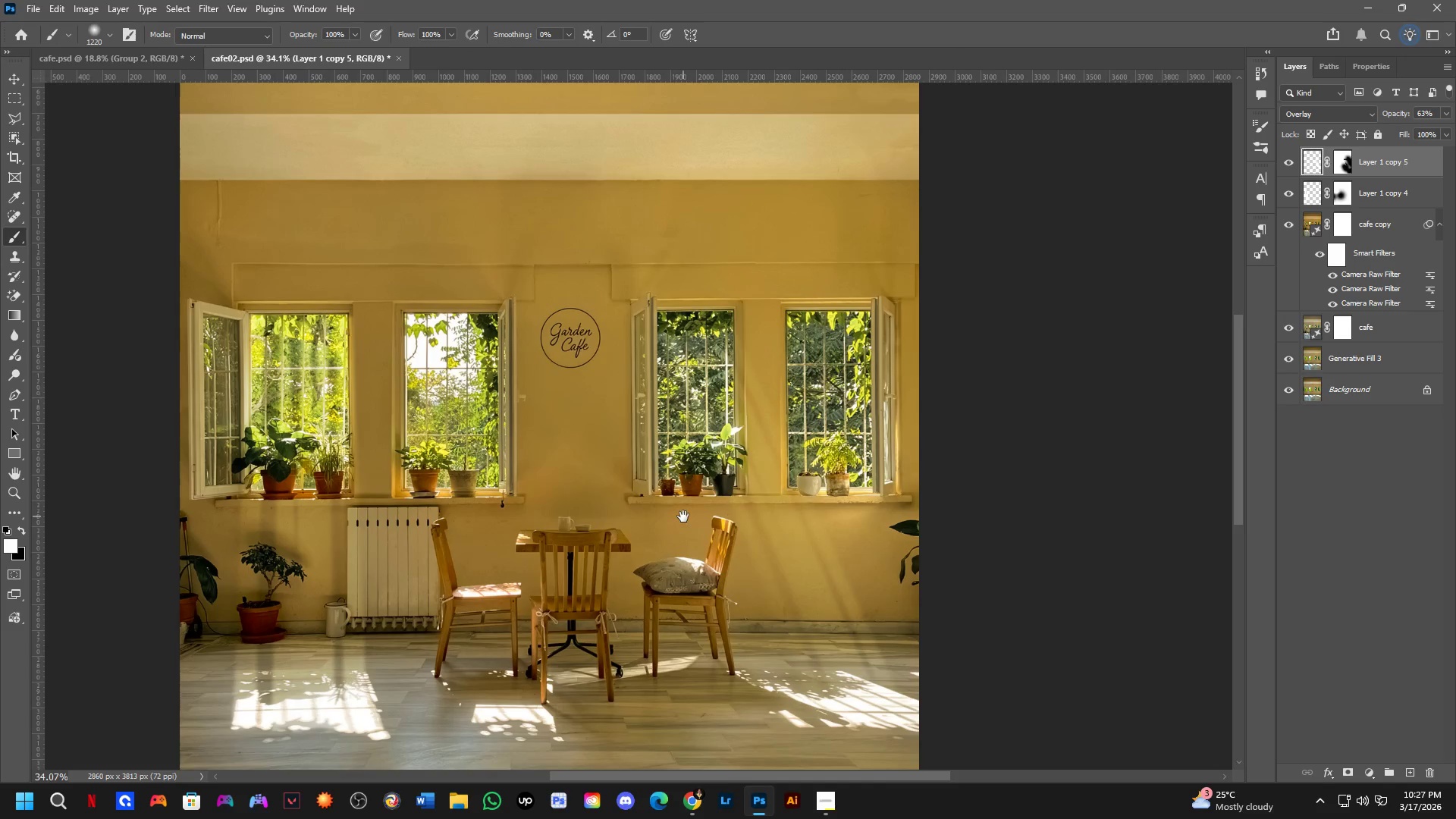 
left_click_drag(start_coordinate=[576, 437], to_coordinate=[685, 441])
 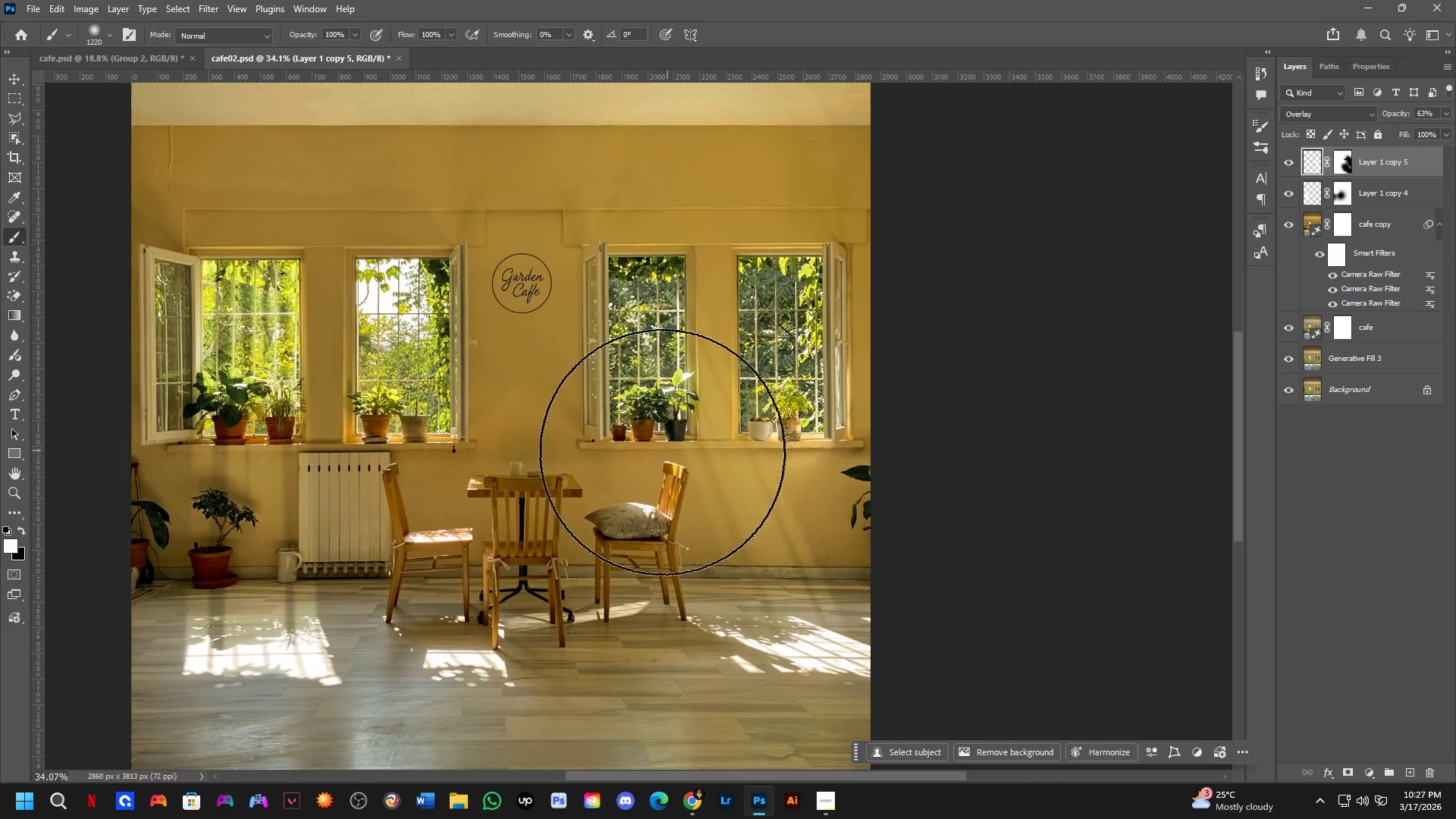 
scroll: coordinate [613, 375], scroll_direction: down, amount: 3.0
 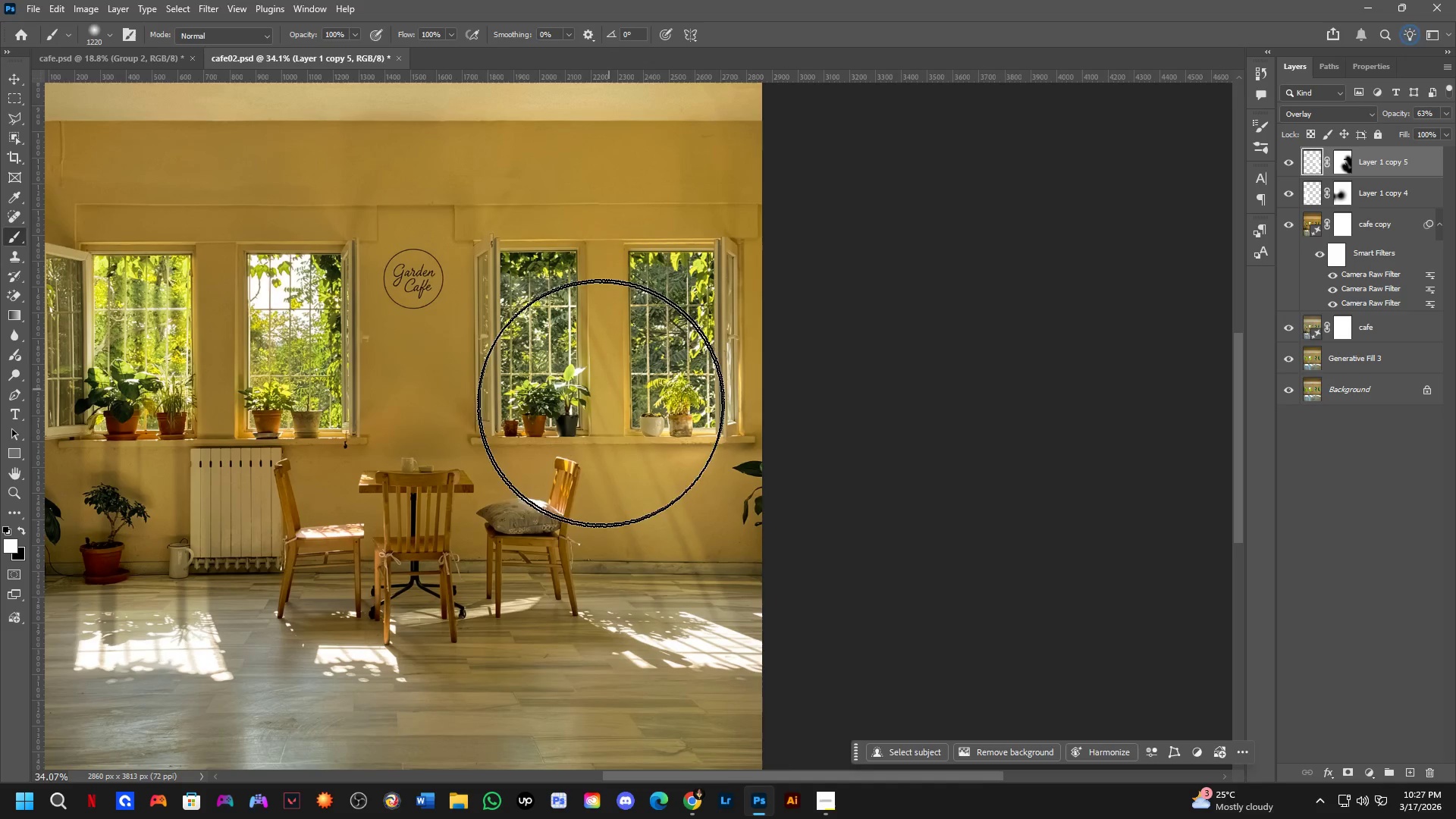 
hold_key(key=Space, duration=0.41)
 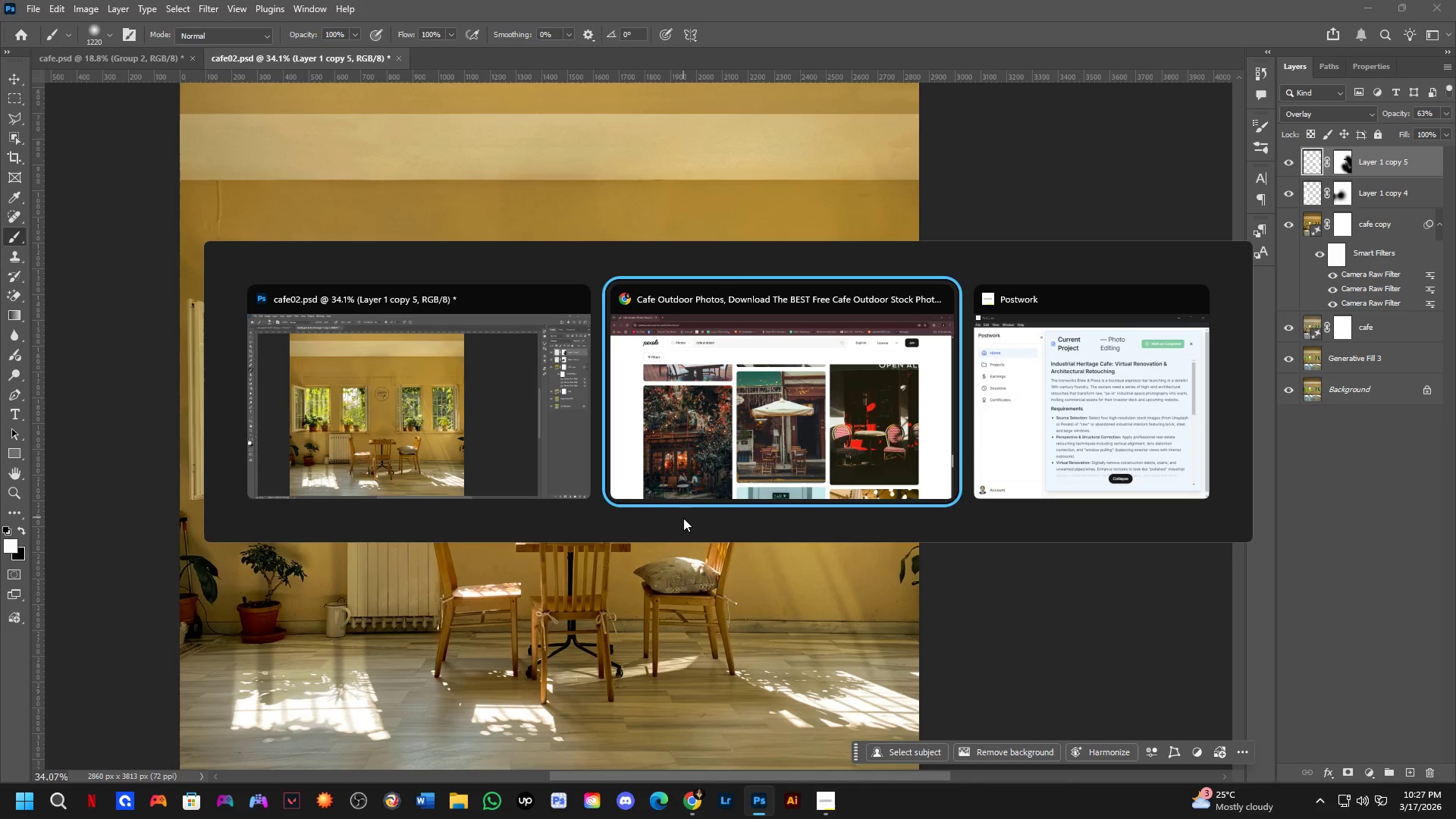 
left_click_drag(start_coordinate=[635, 462], to_coordinate=[683, 516])
 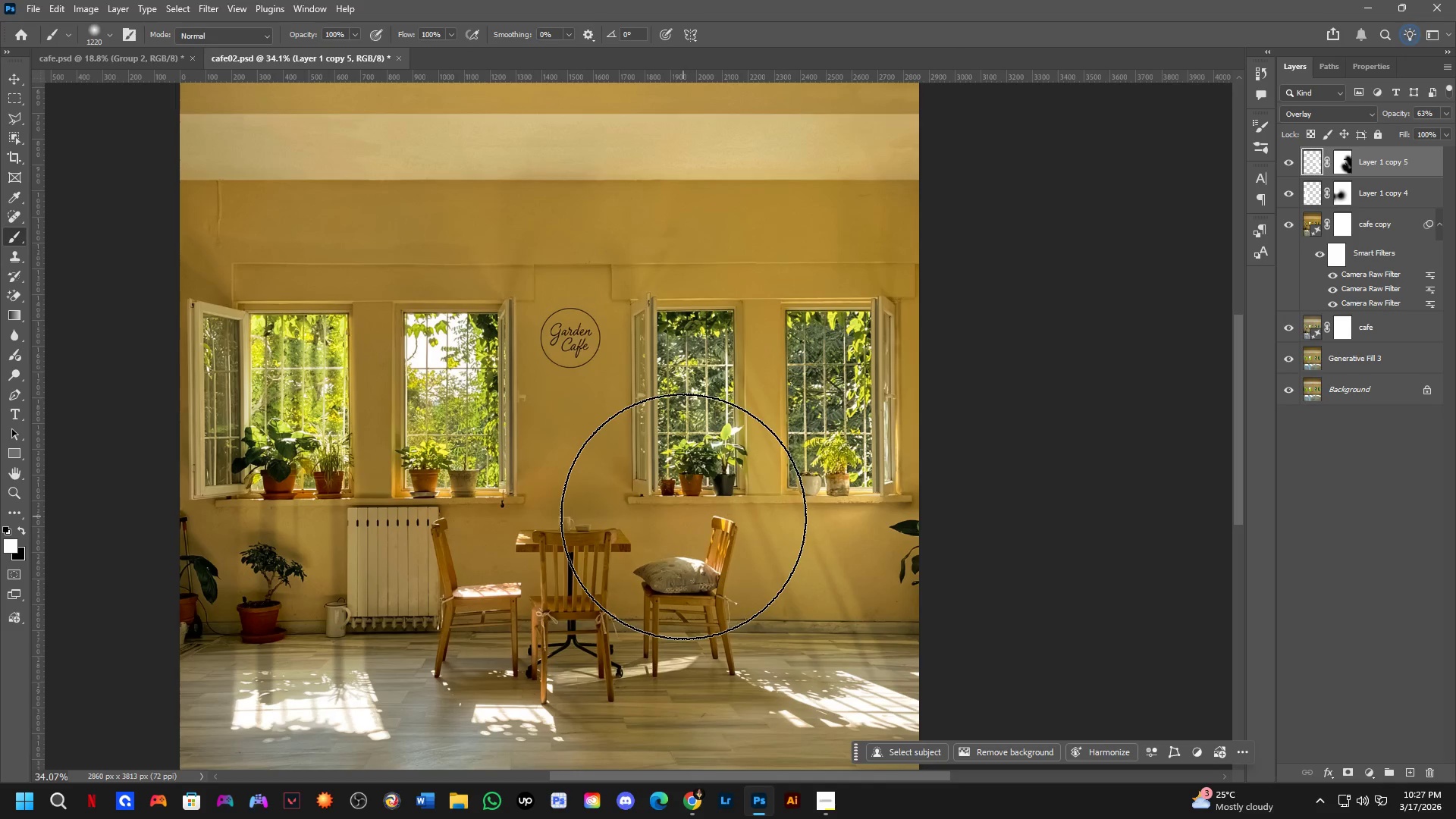 
key(Alt+Tab)
 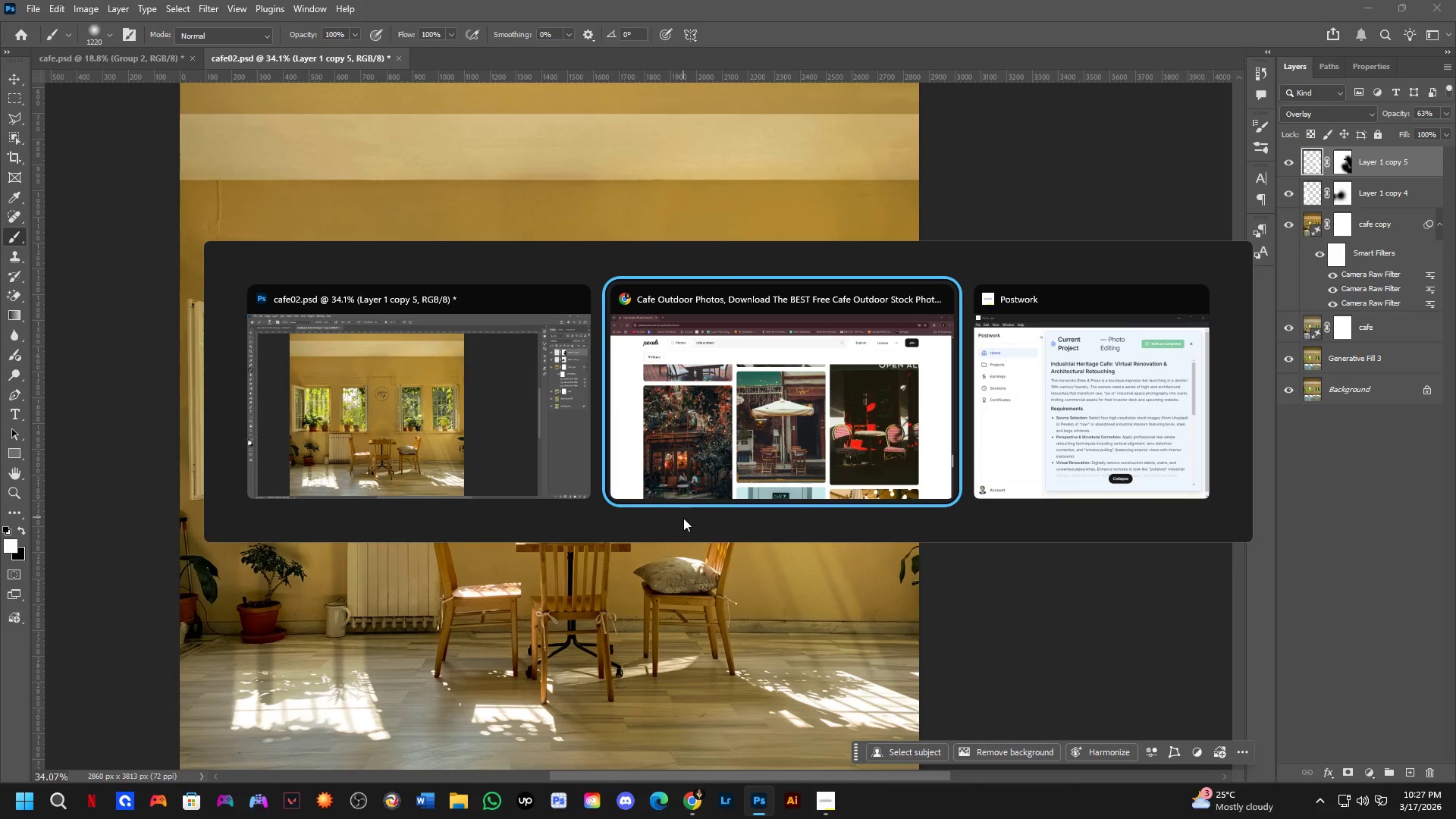 
key(Alt+Tab)